 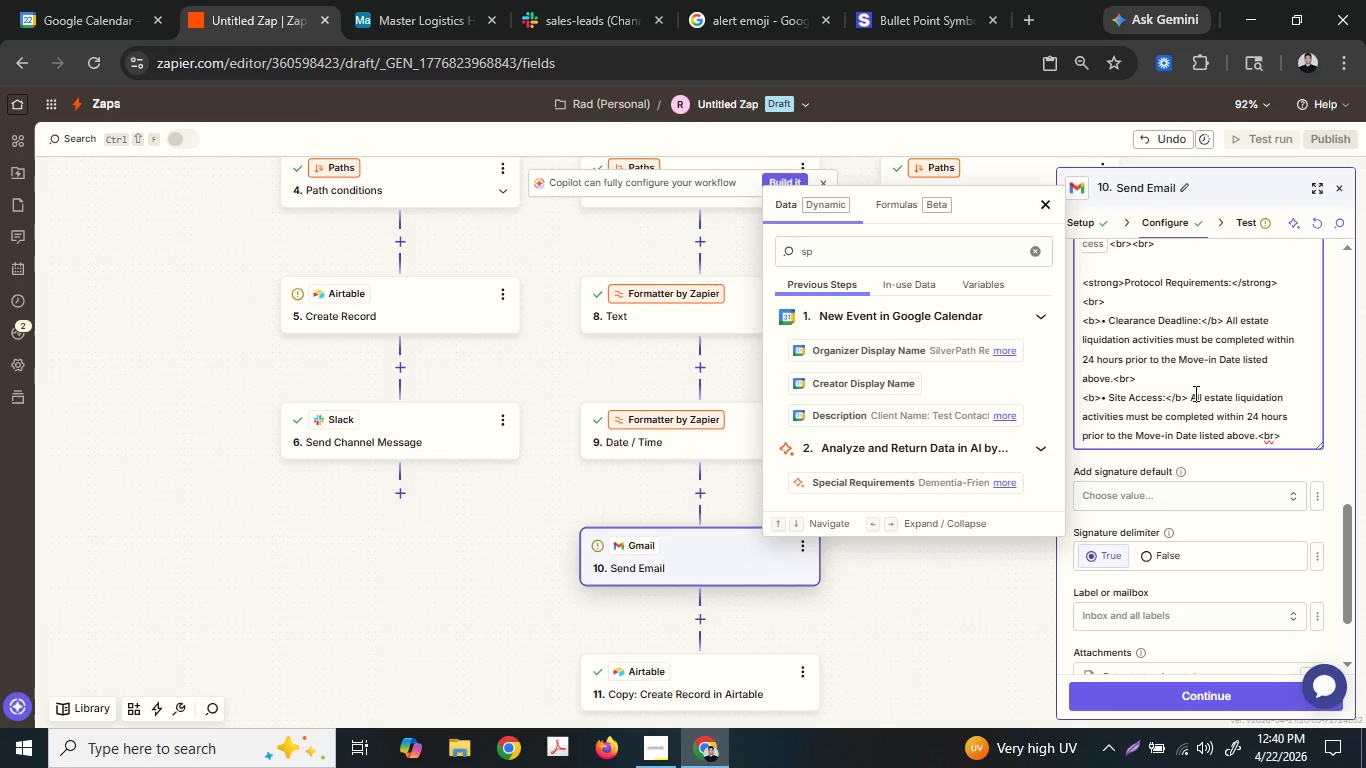 
left_click_drag(start_coordinate=[1190, 392], to_coordinate=[1257, 431])
 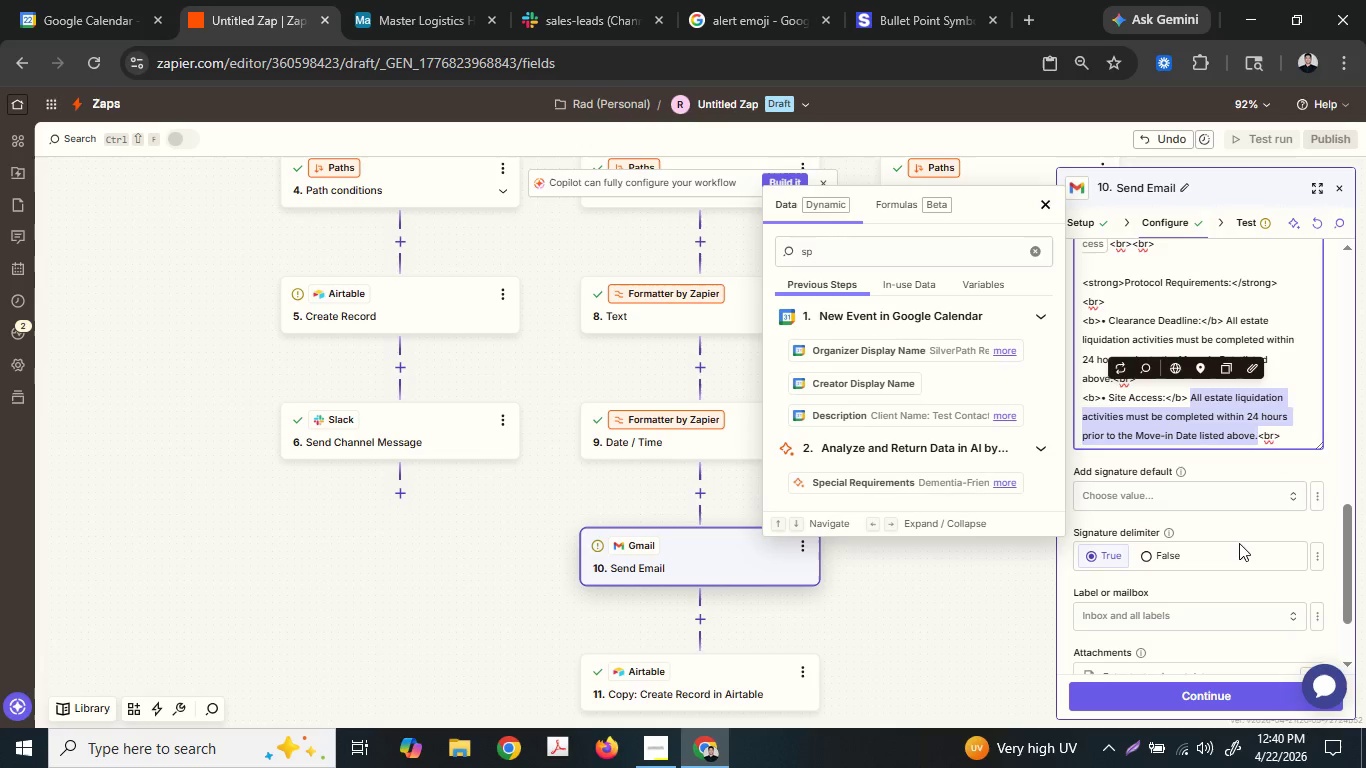 
type(Please )
 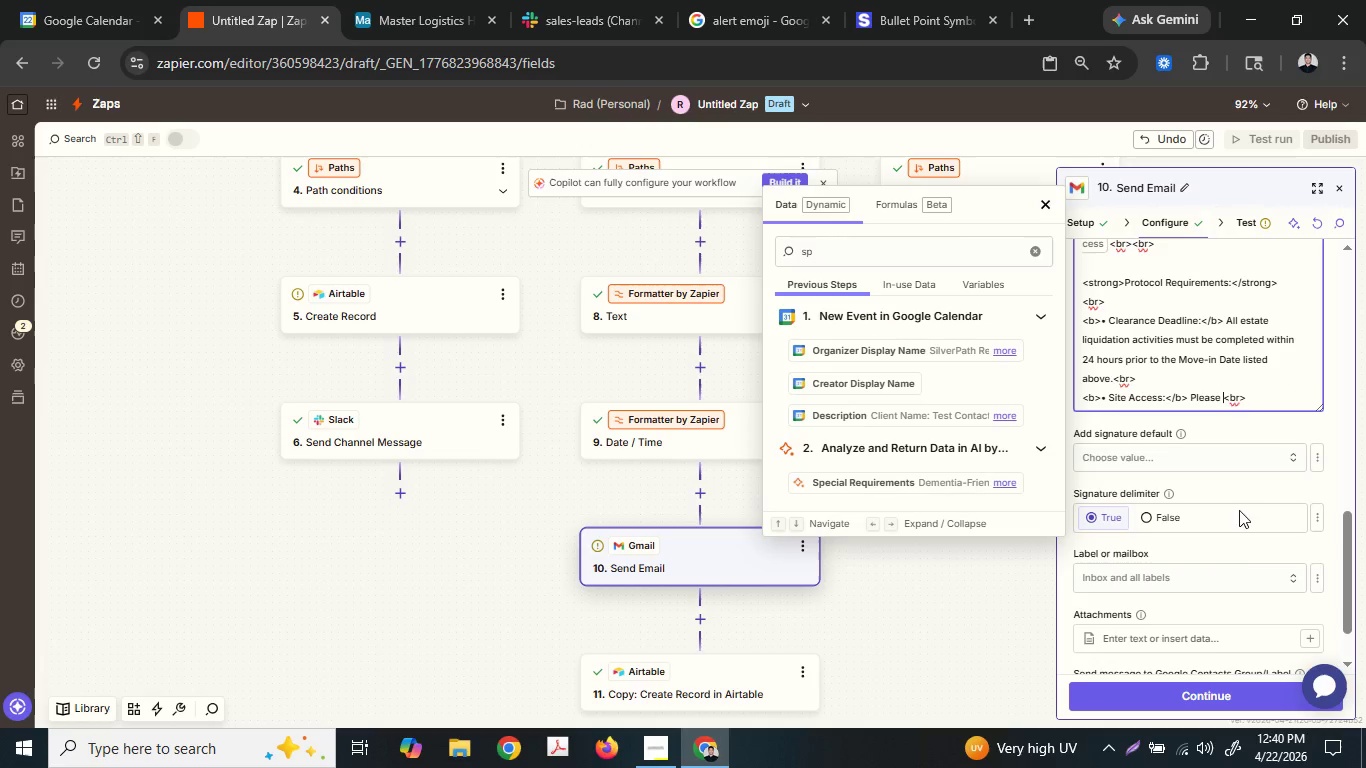 
type(reach out to our le)
key(Backspace)
key(Backspace)
type(Lead Coor)
 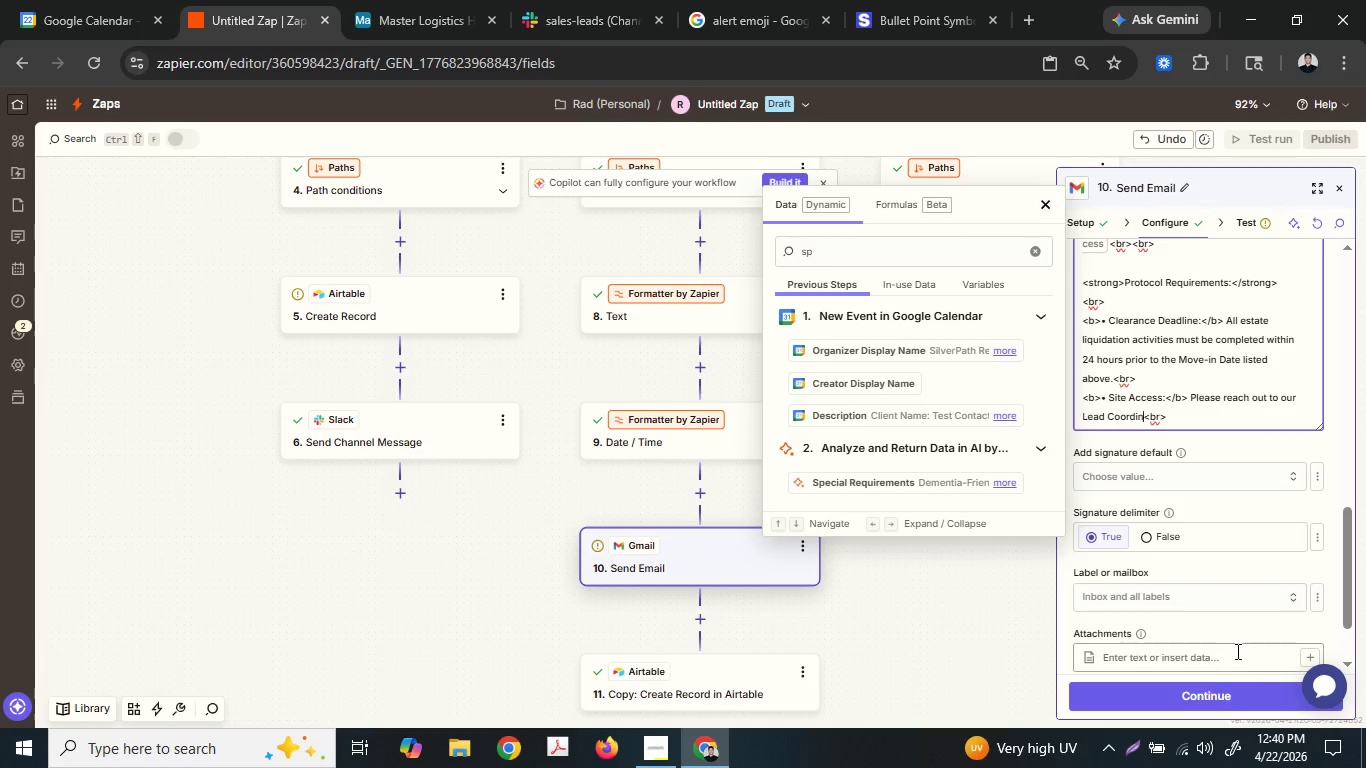 
 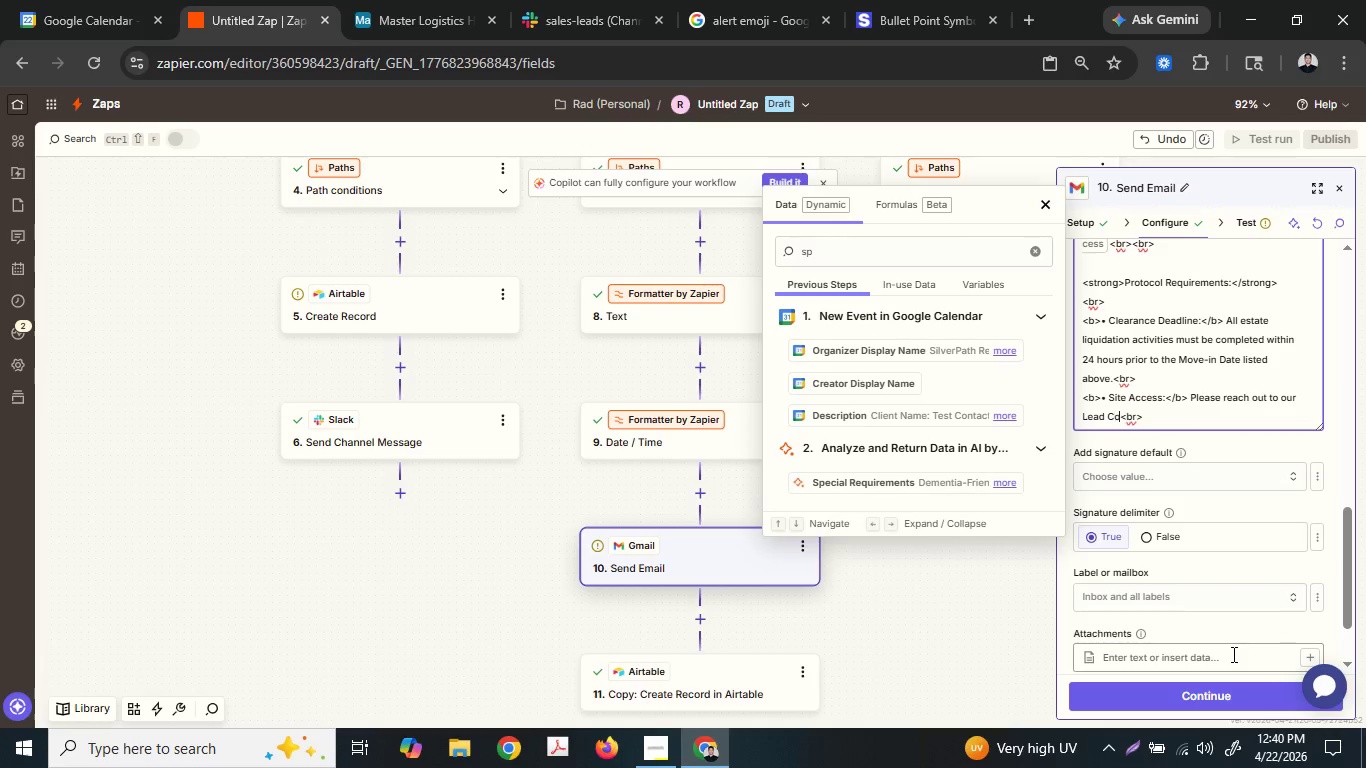 
type(dinator)
 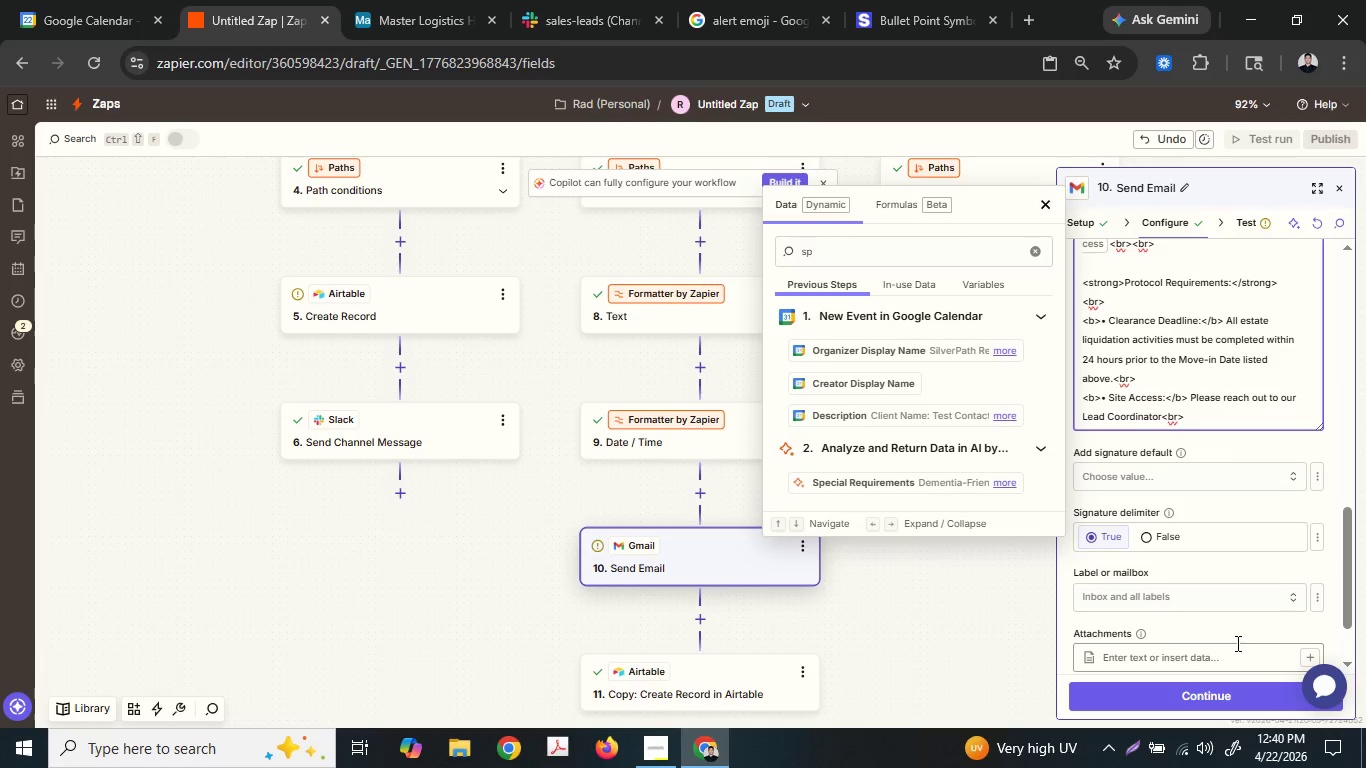 
key(Space)
 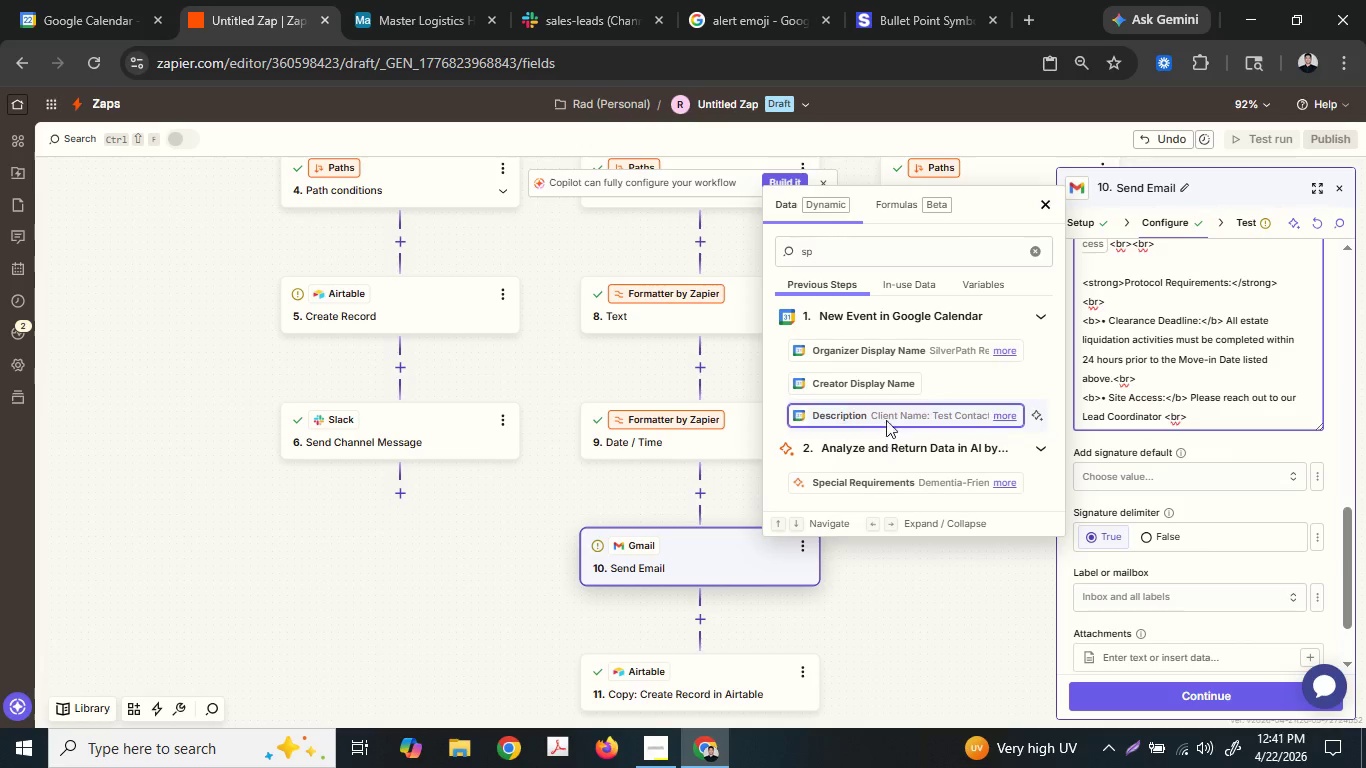 
double_click([844, 256])
 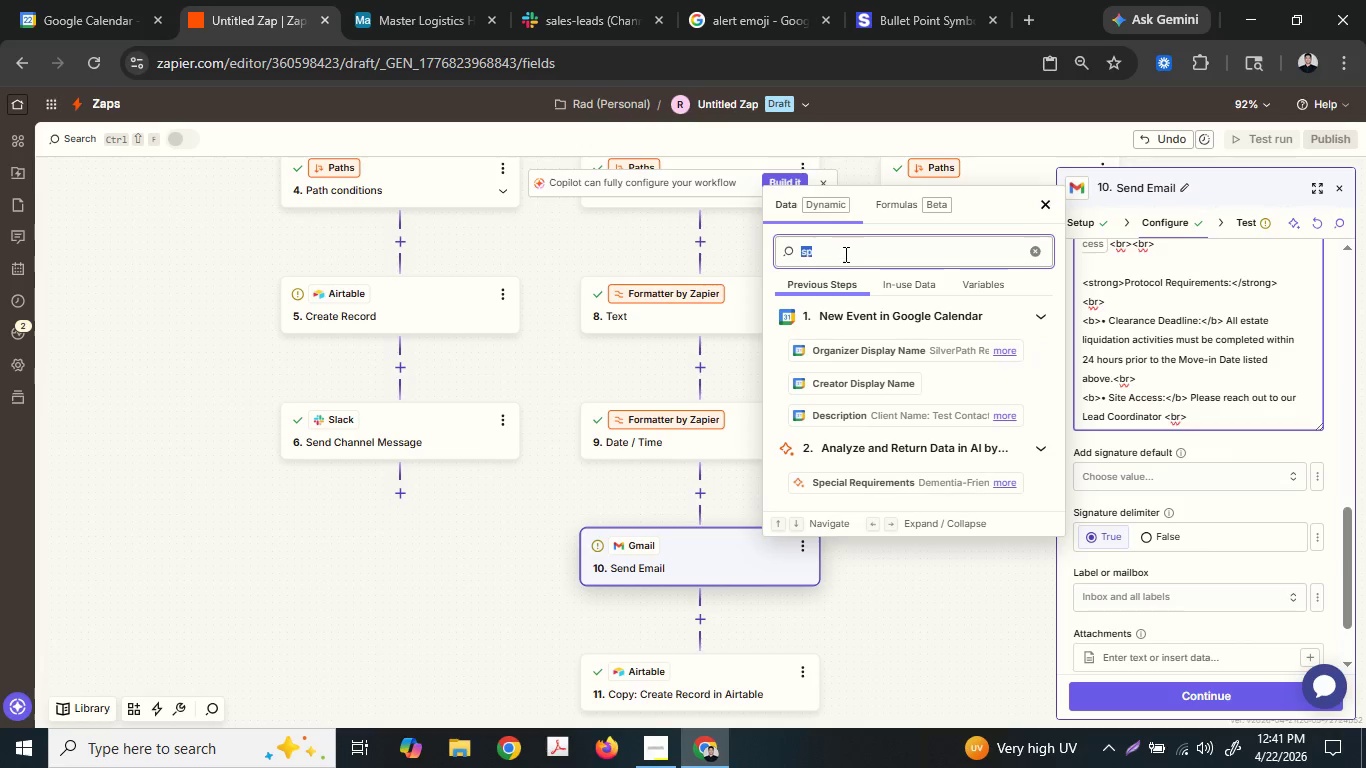 
type(lead)
 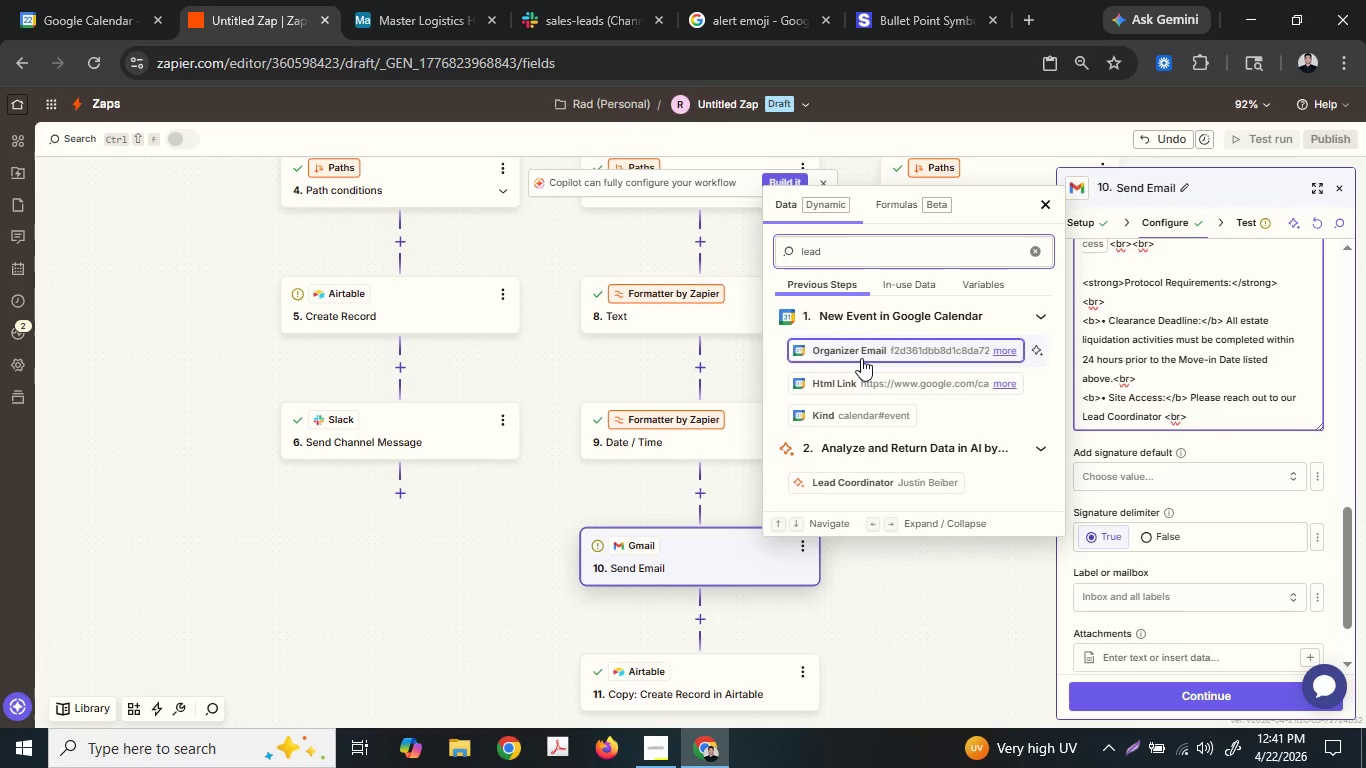 
double_click([900, 489])
 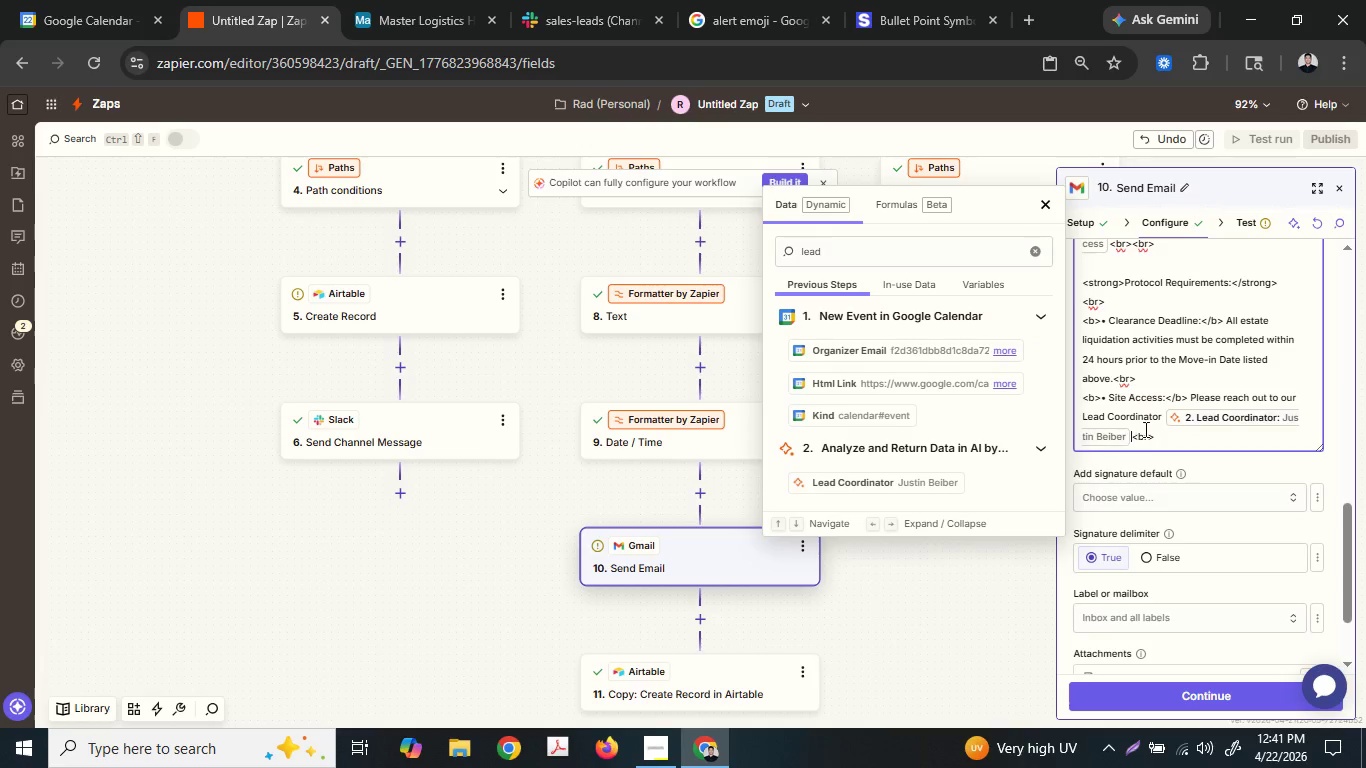 
double_click([900, 489])
 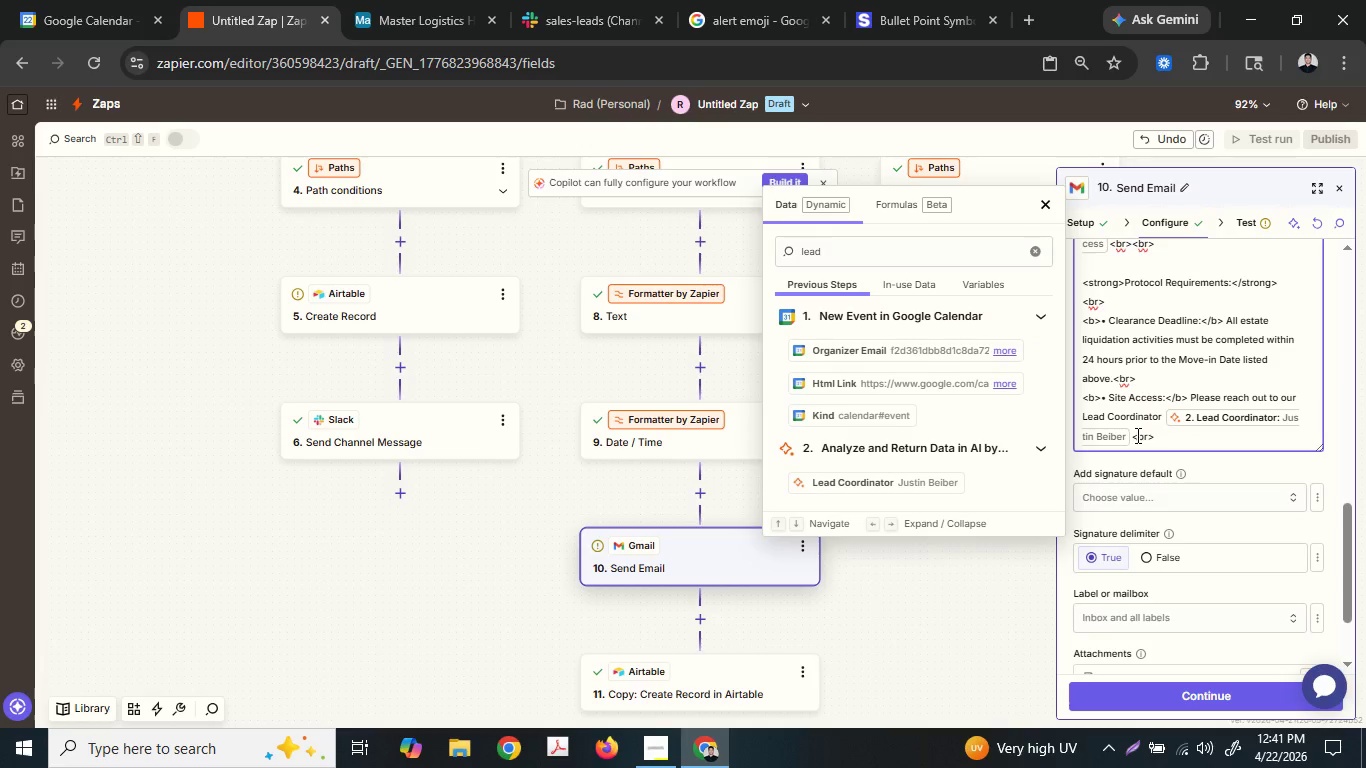 
left_click([1130, 439])
 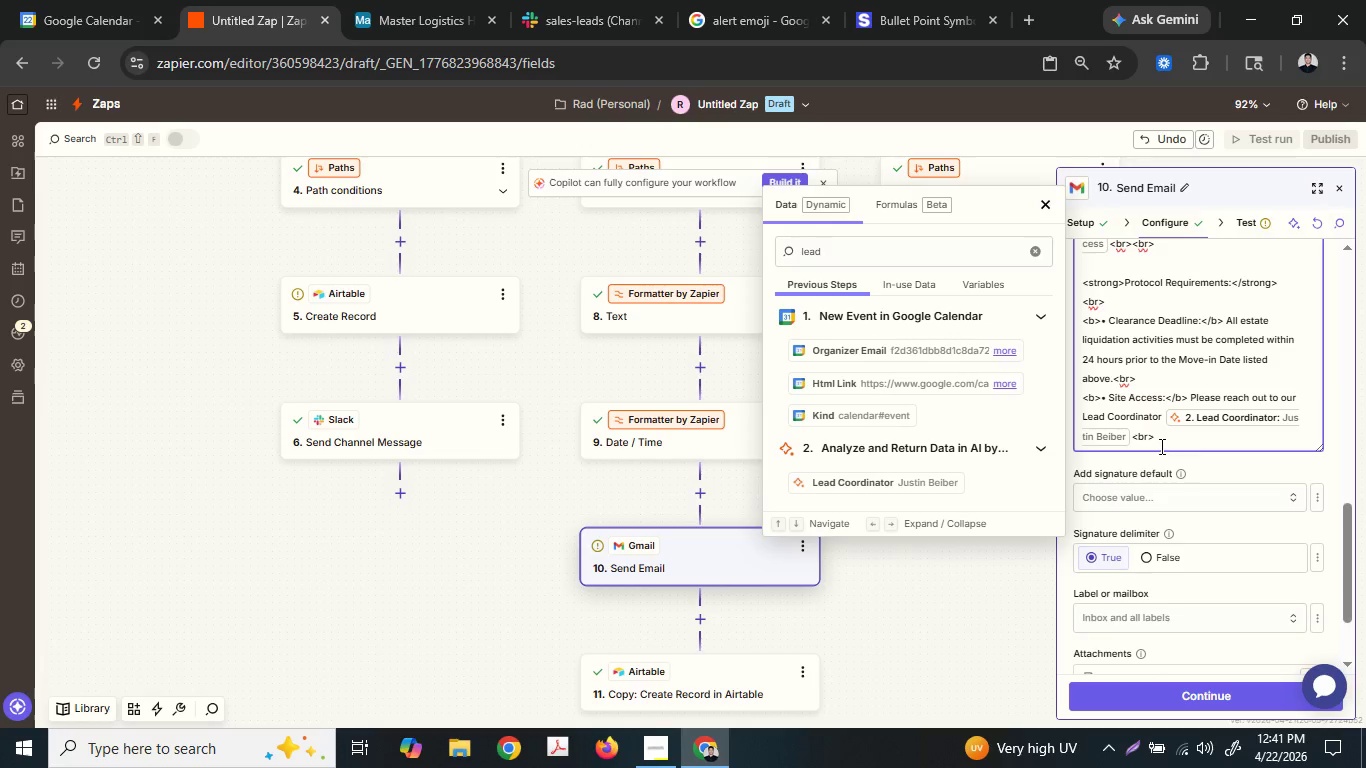 
key(Space)
 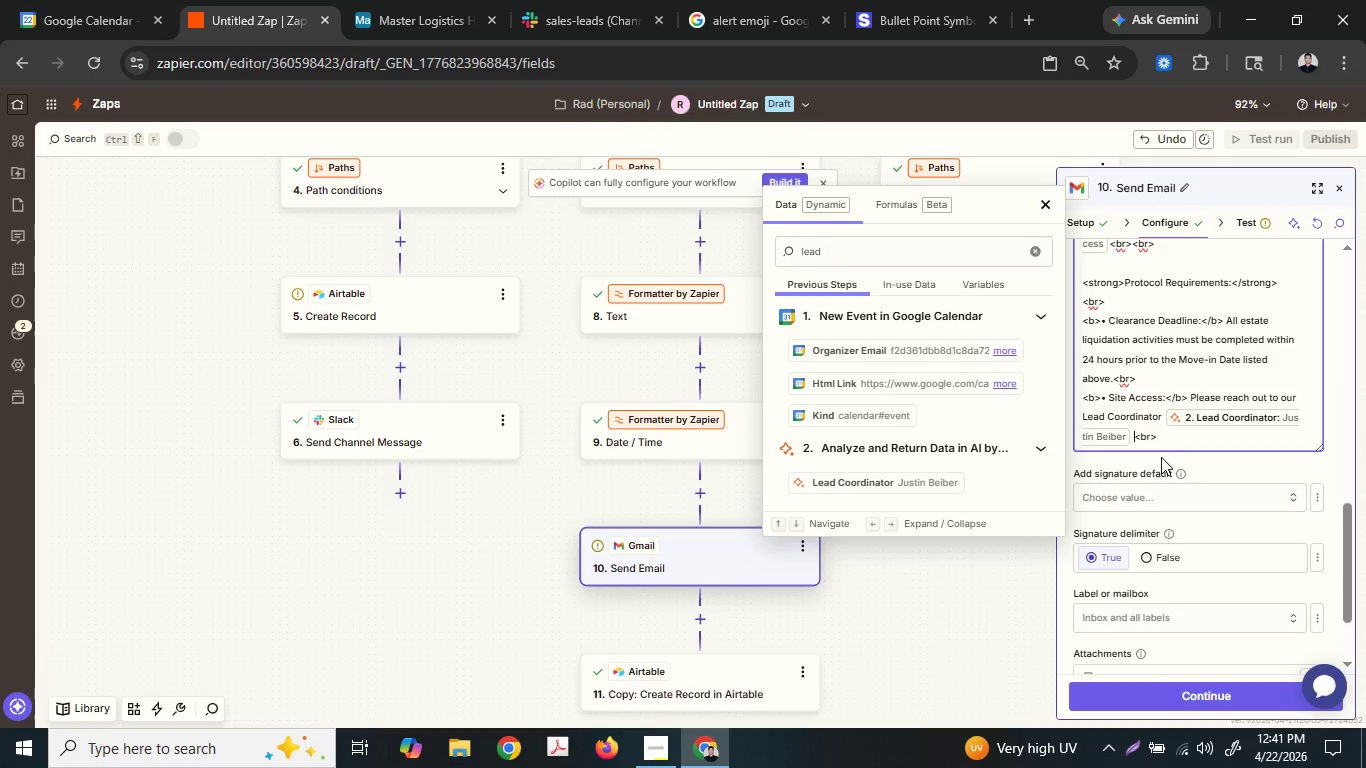 
wait(7.44)
 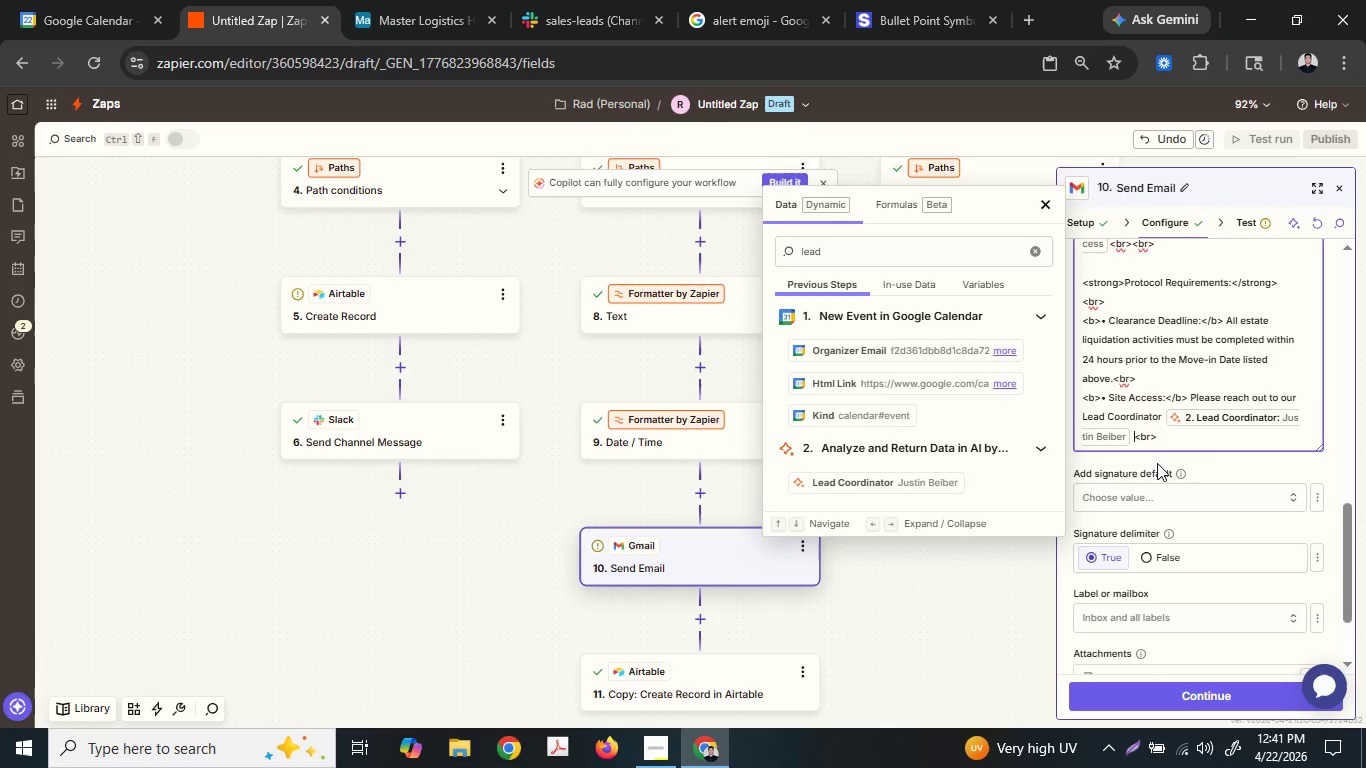 
type(if)
 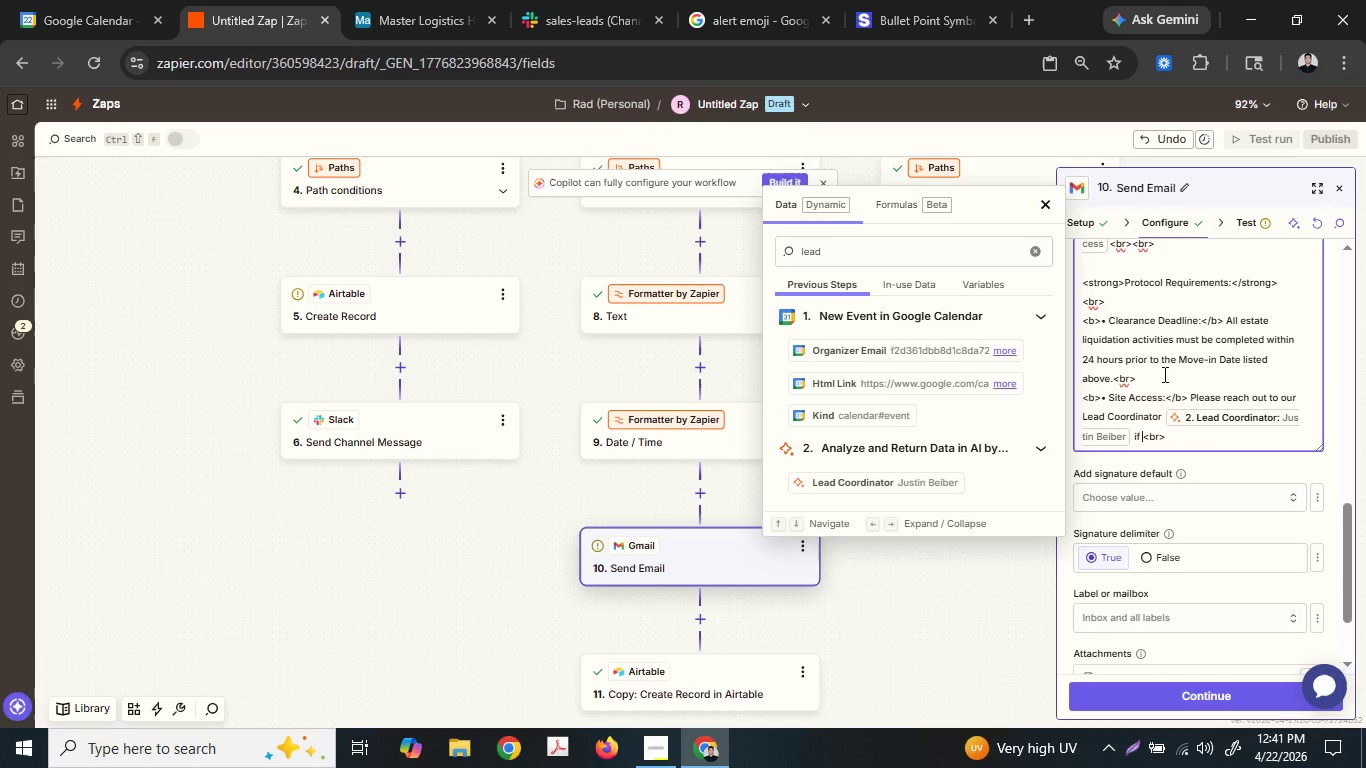 
type( you require uupda)
 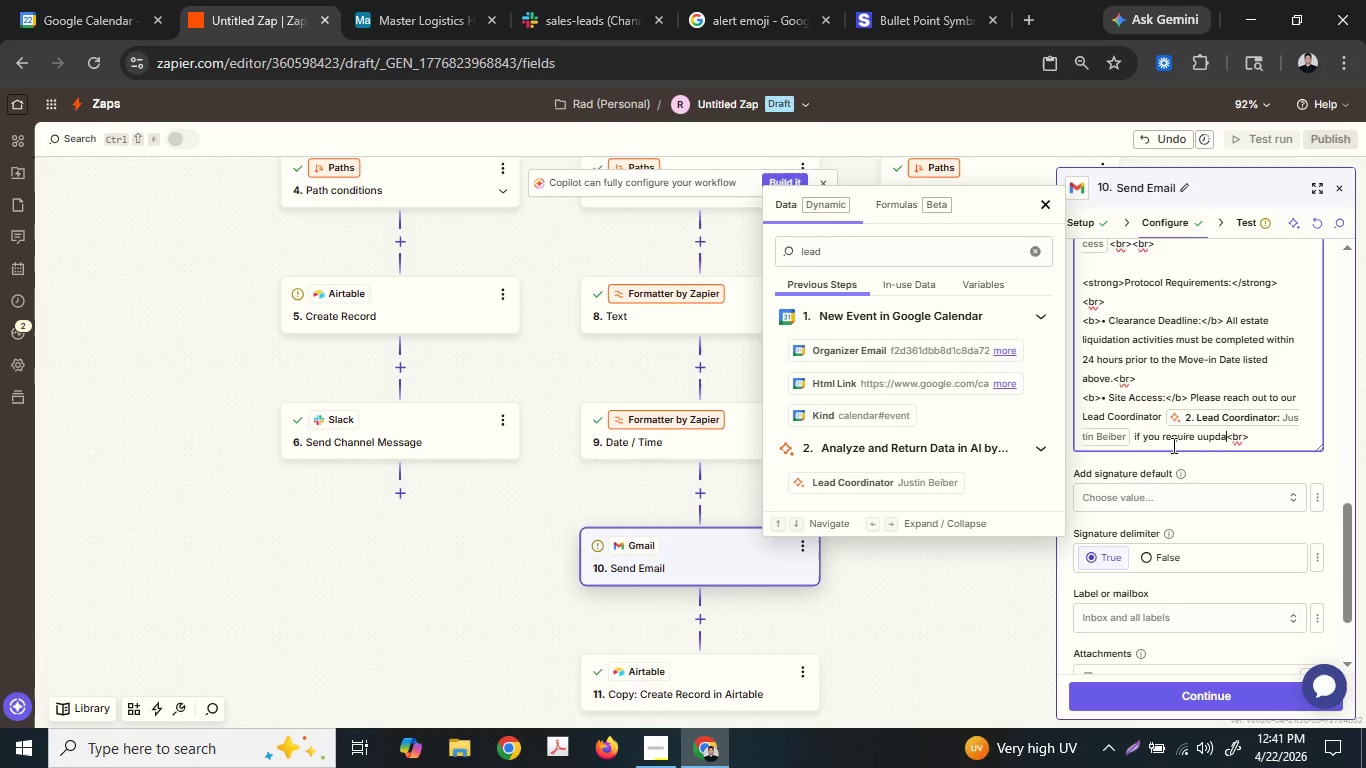 
type(te)
 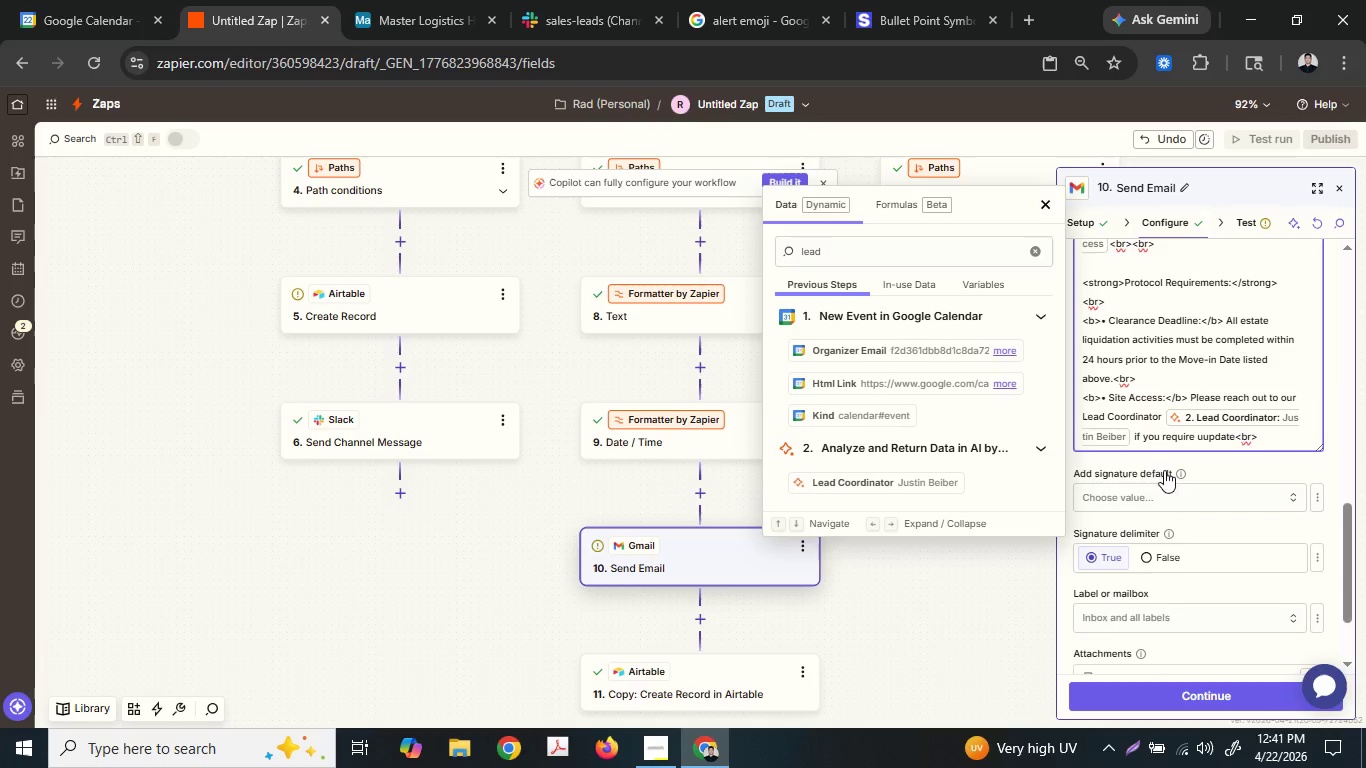 
type(d garage codes)
 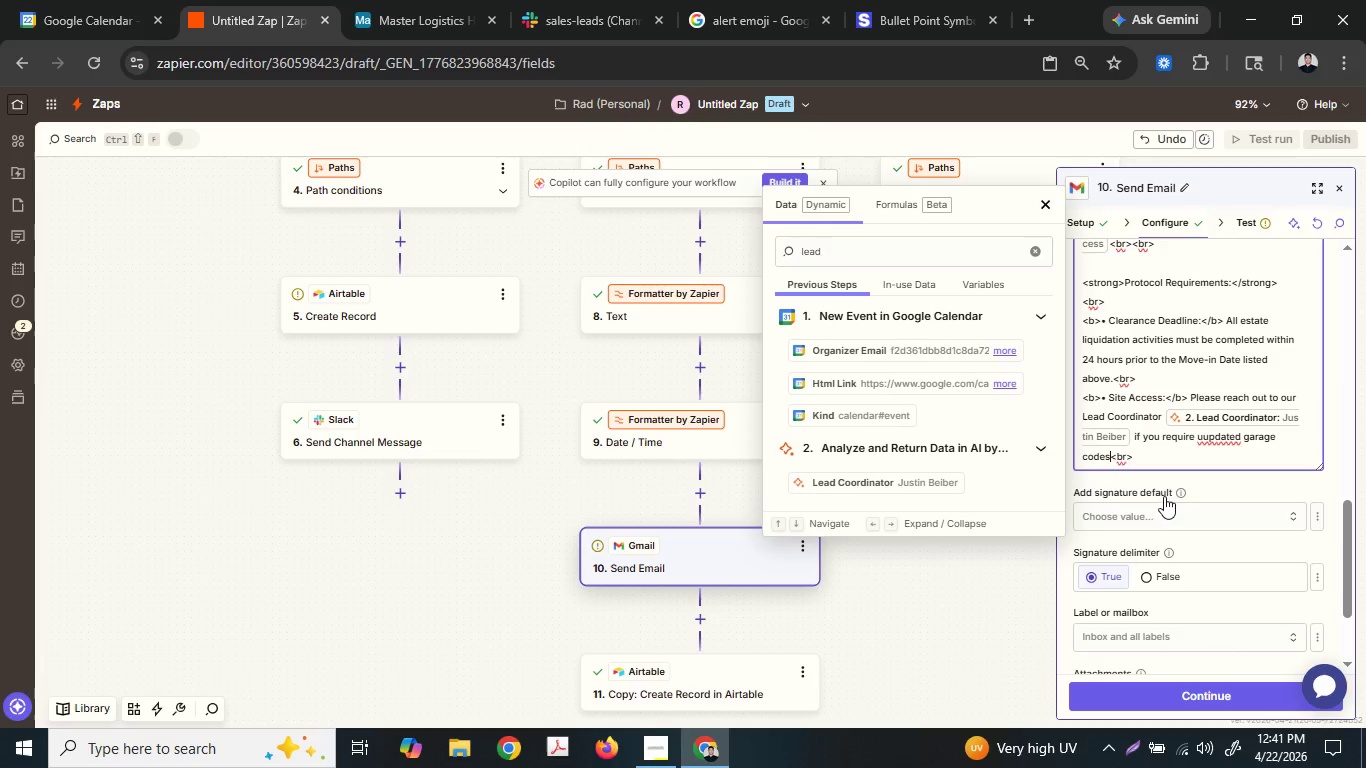 
key(Space)
 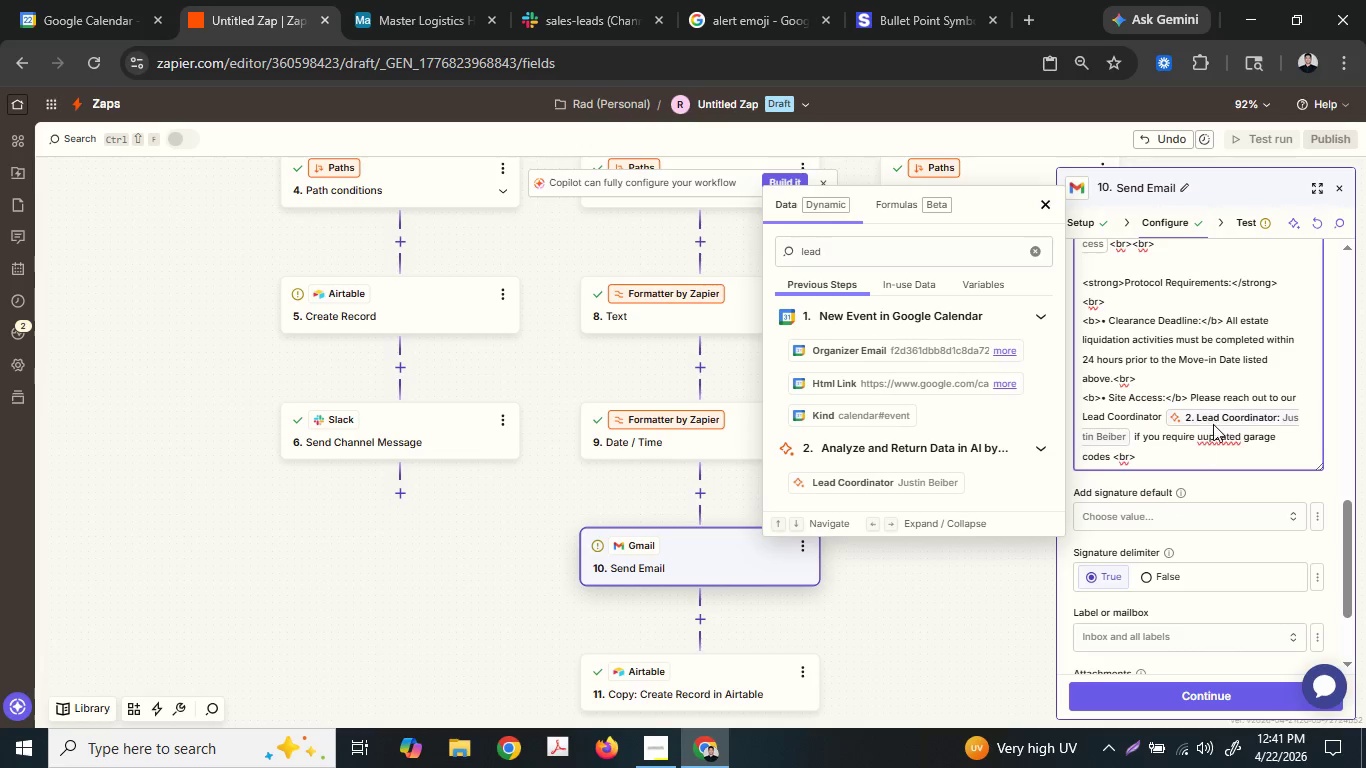 
right_click([1217, 430])
 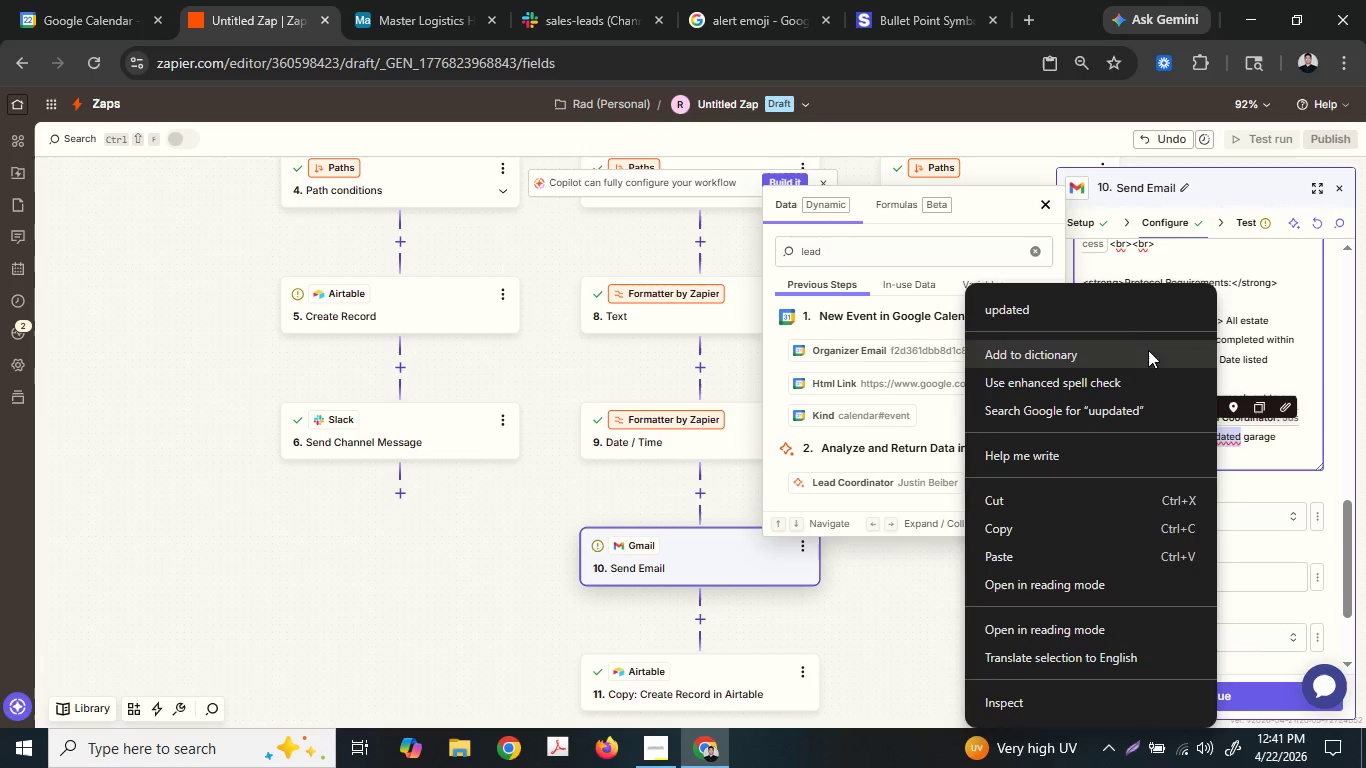 
left_click([1112, 308])
 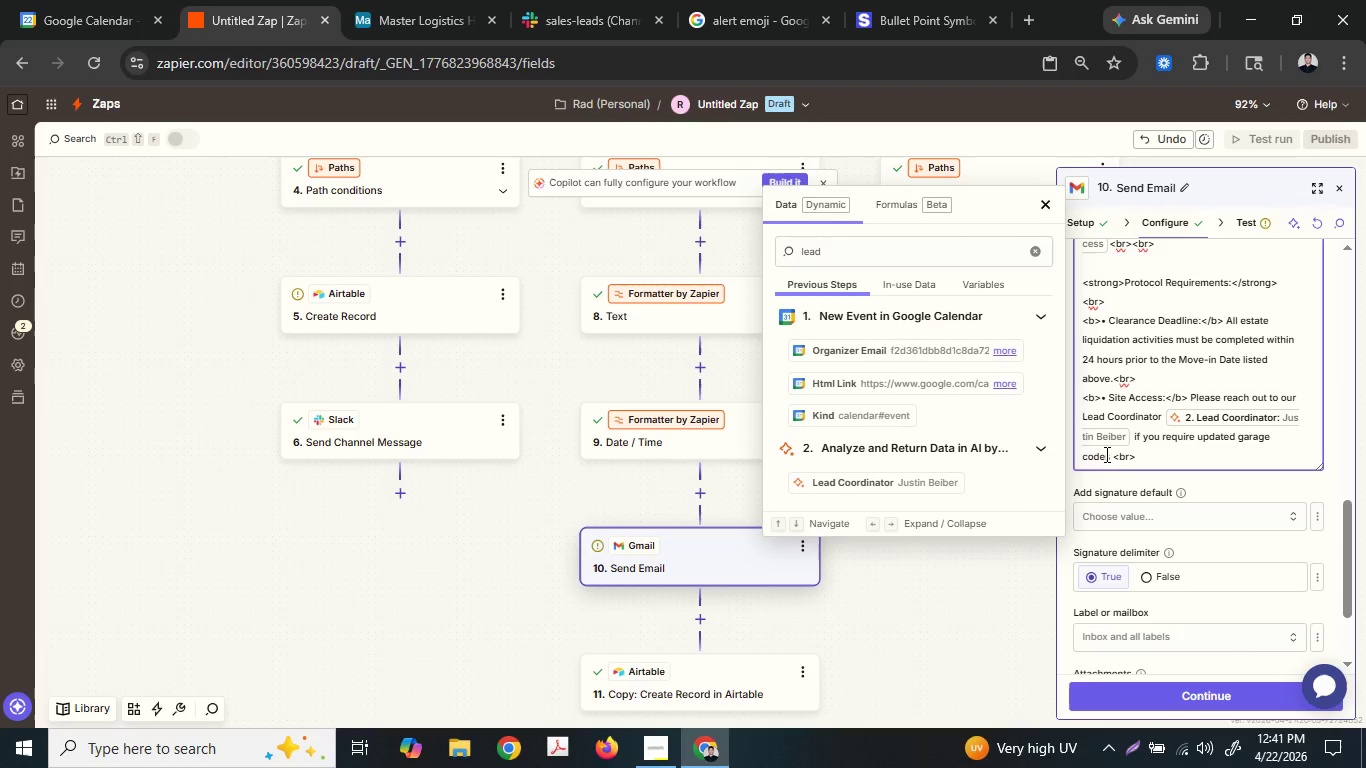 
left_click([1113, 456])
 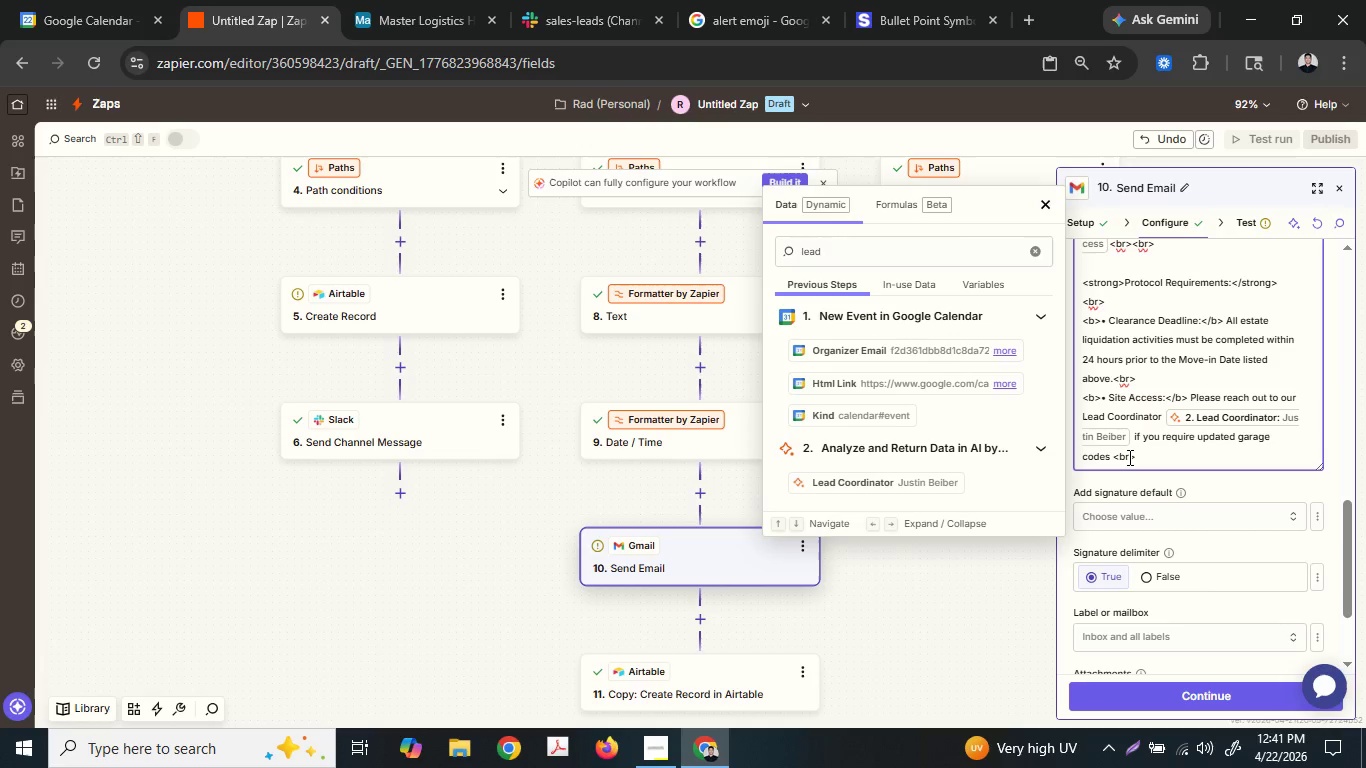 
type(or specific ppa)
key(Backspace)
key(Backspace)
type(arking instru)
 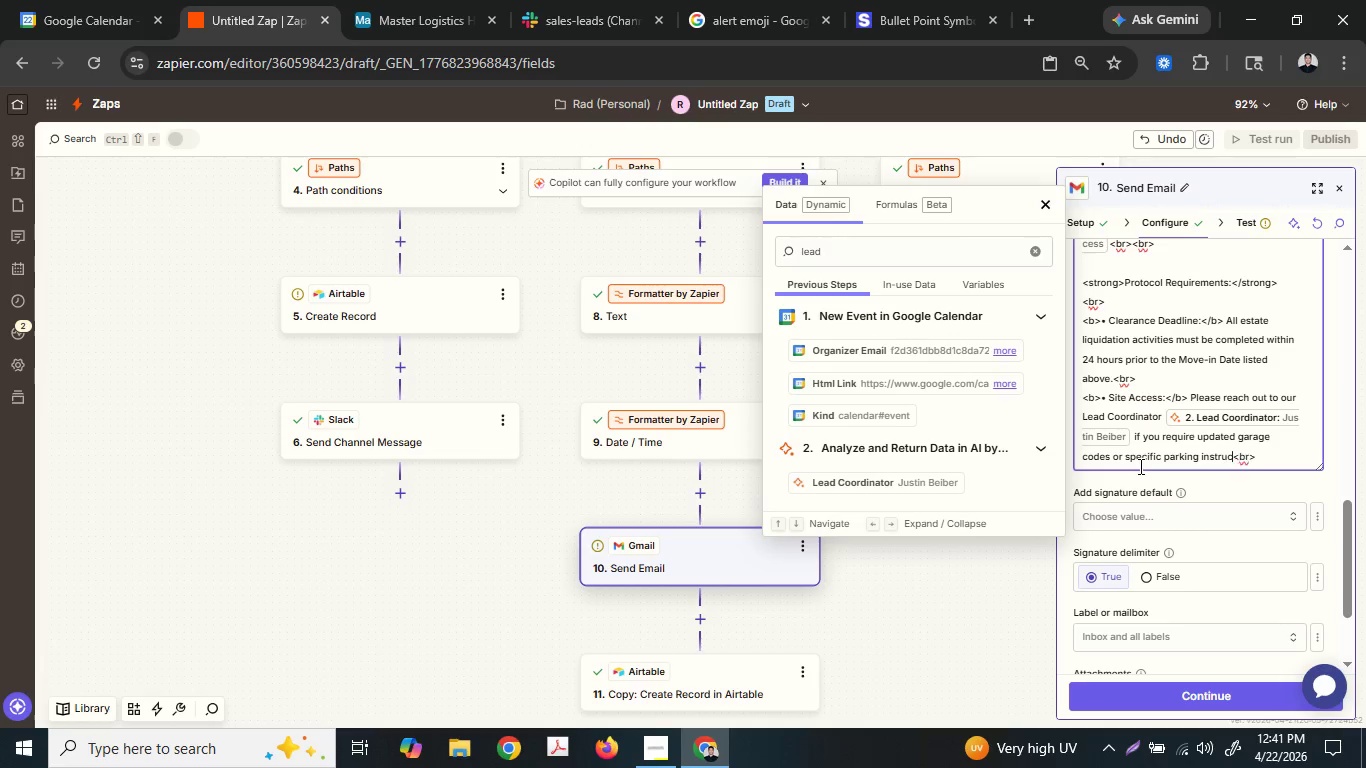 
type(ctions)
 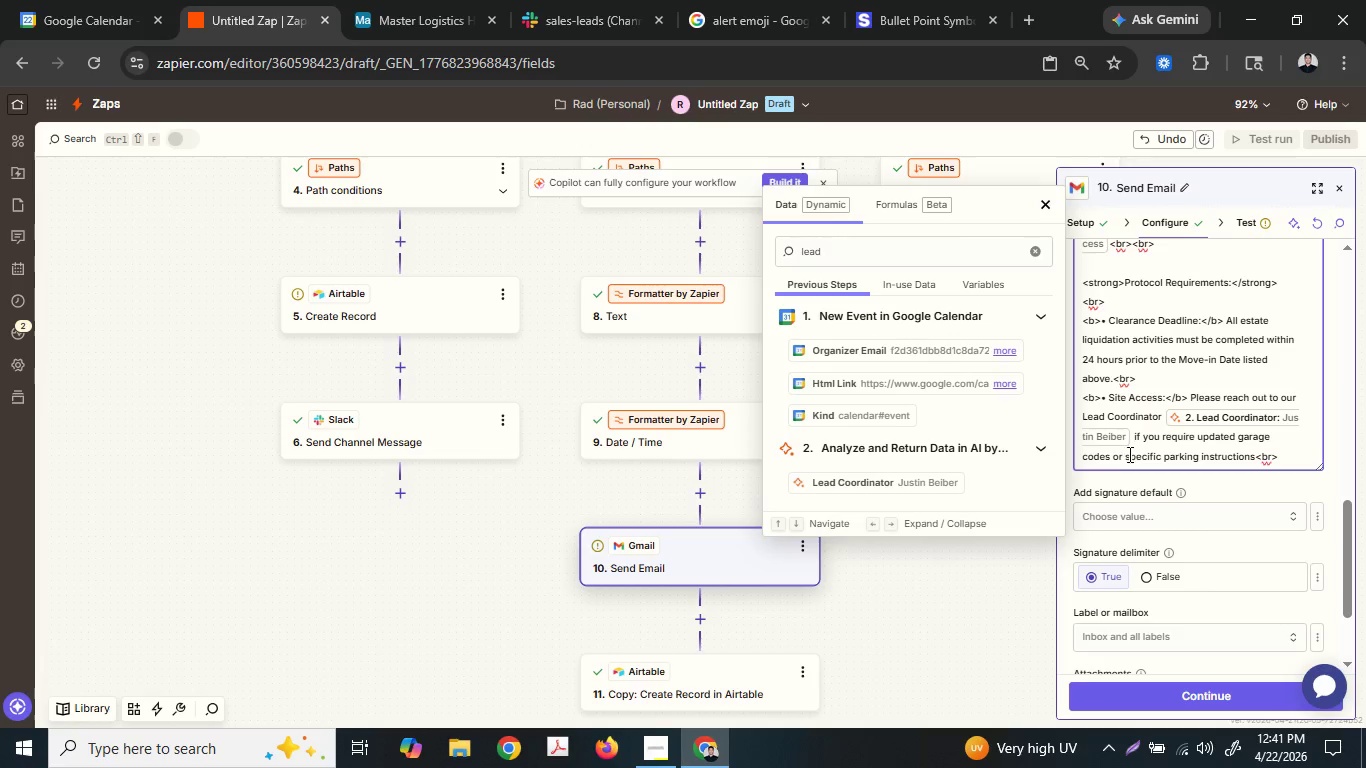 
type( for your removal tryc)
key(Backspace)
key(Backspace)
type(uclk)
key(Backspace)
key(Backspace)
type(ks.)
 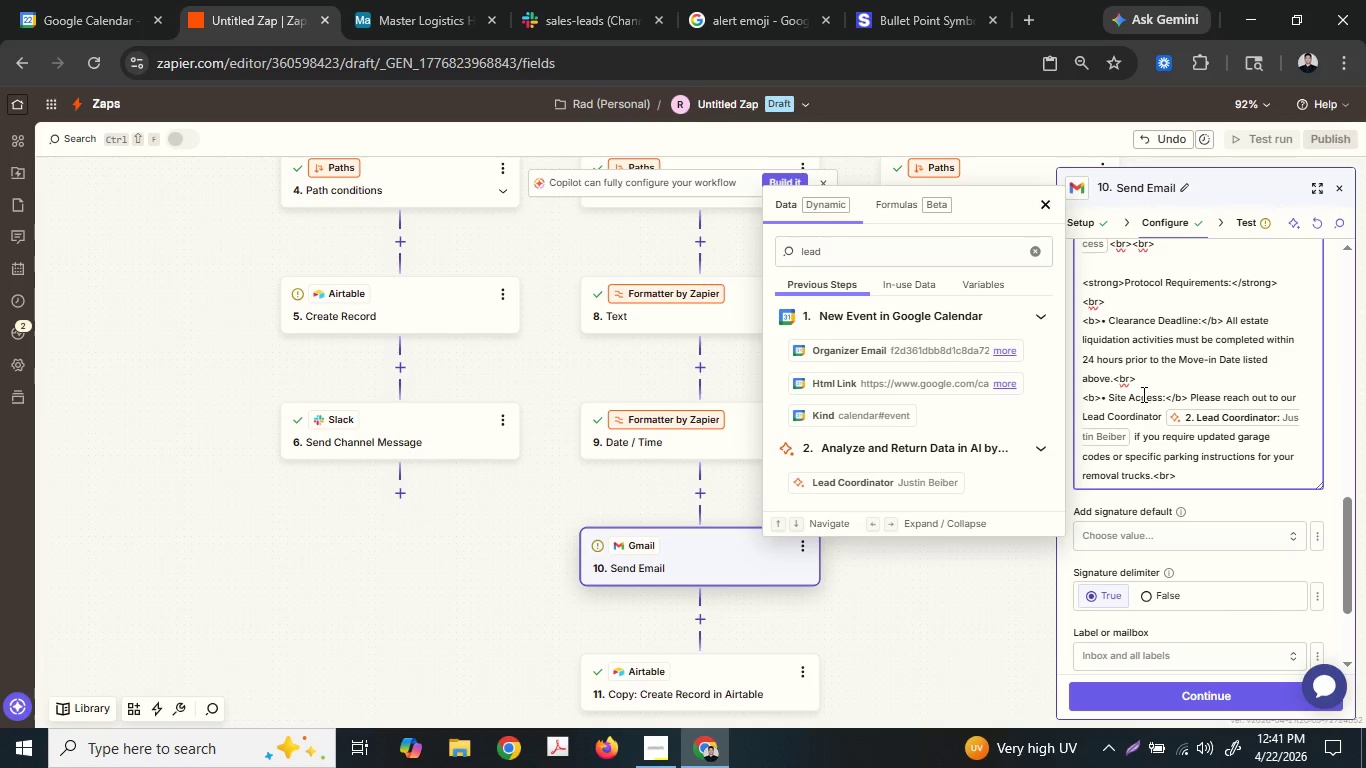 
hold_key(key=ArrowRight, duration=0.56)
 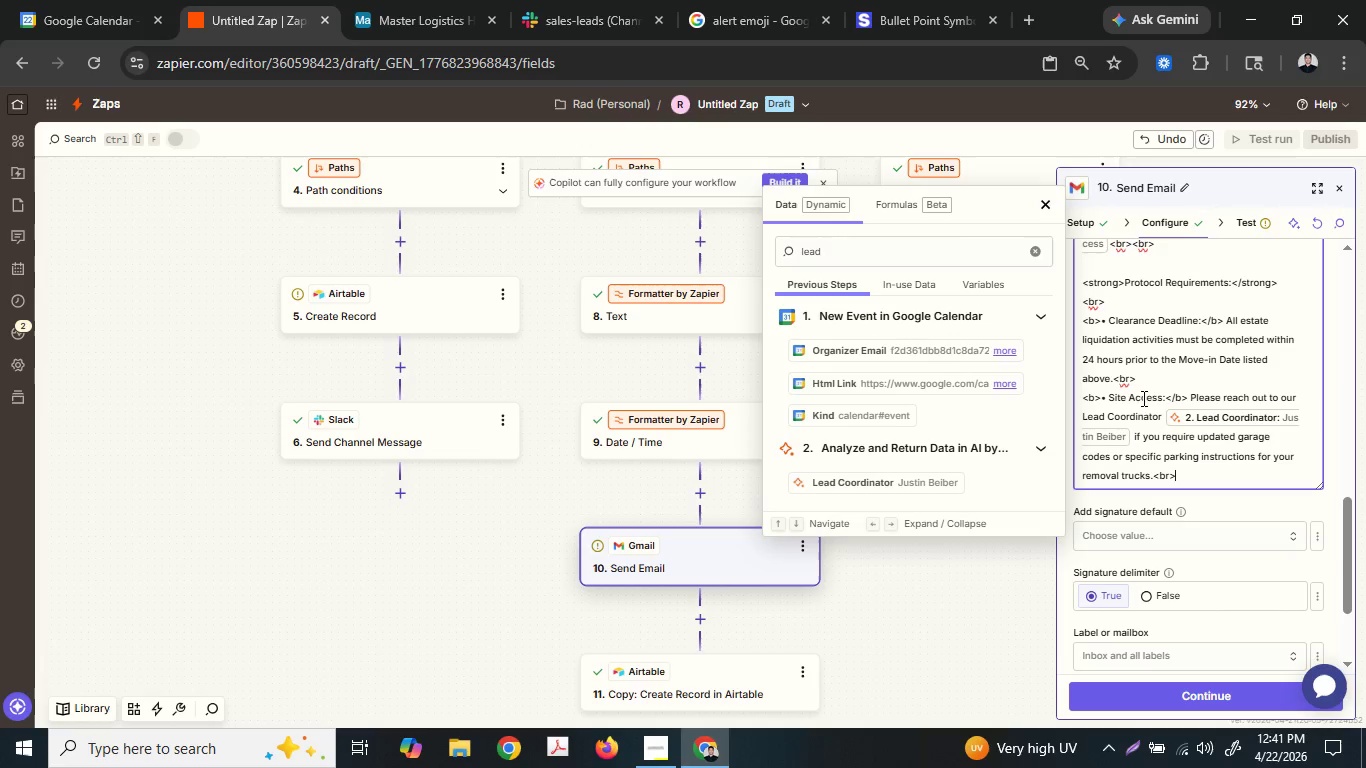 
hold_key(key=ArrowUp, duration=0.41)
 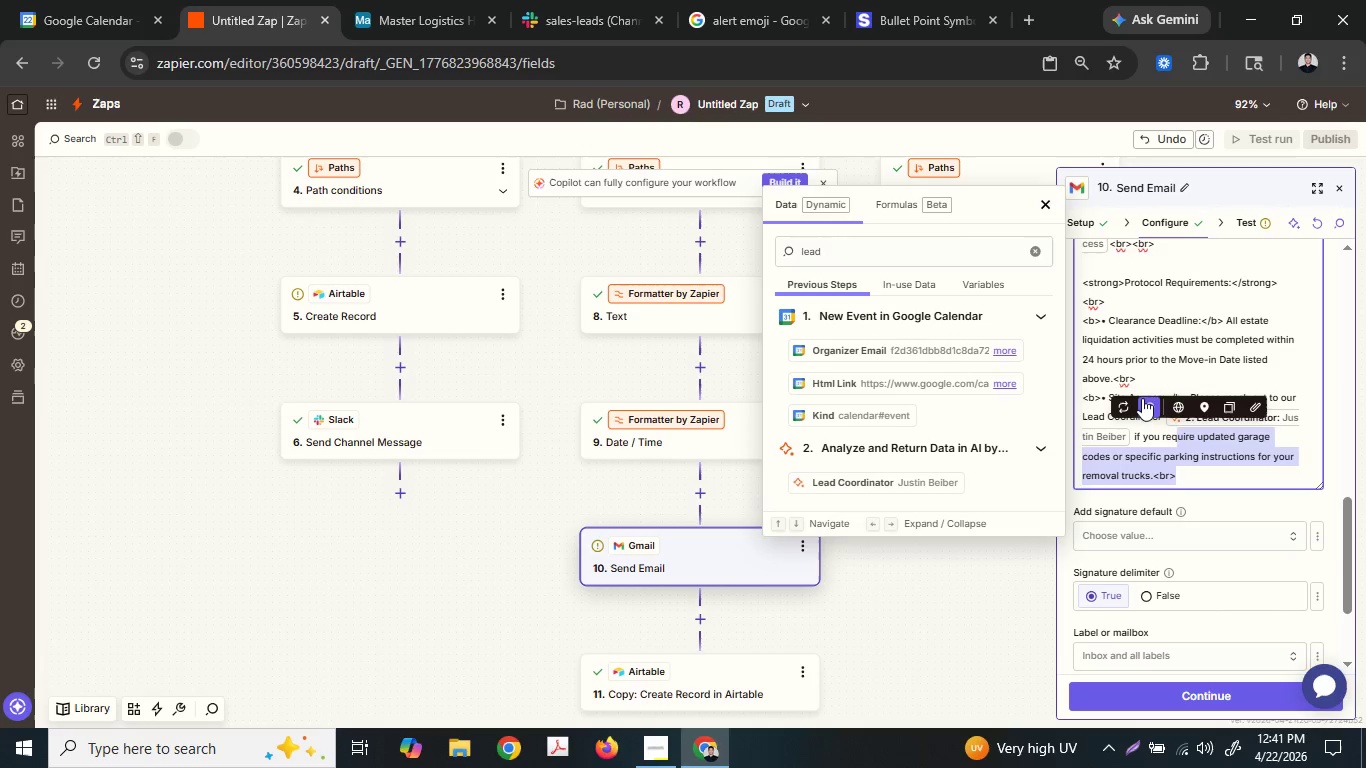 
key(Shift+ArrowUp)
 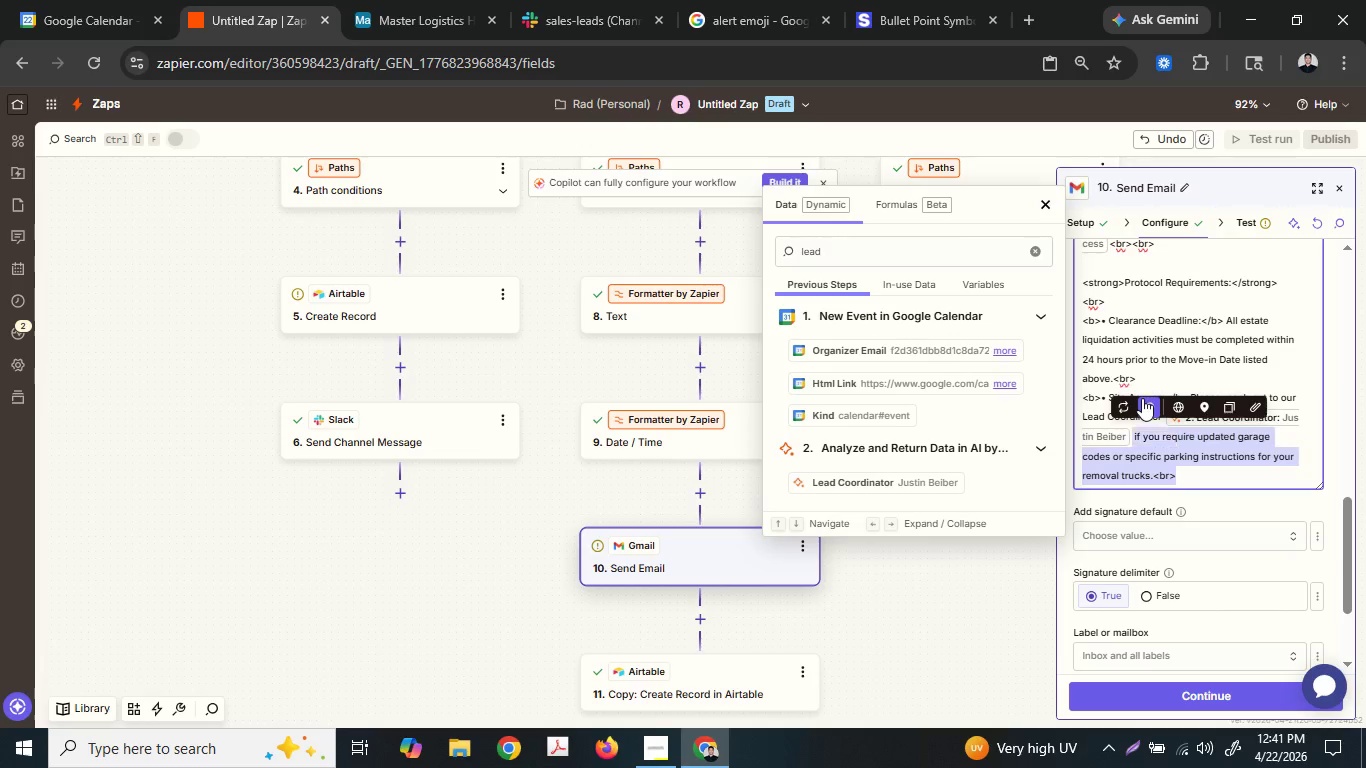 
key(Shift+ArrowUp)
 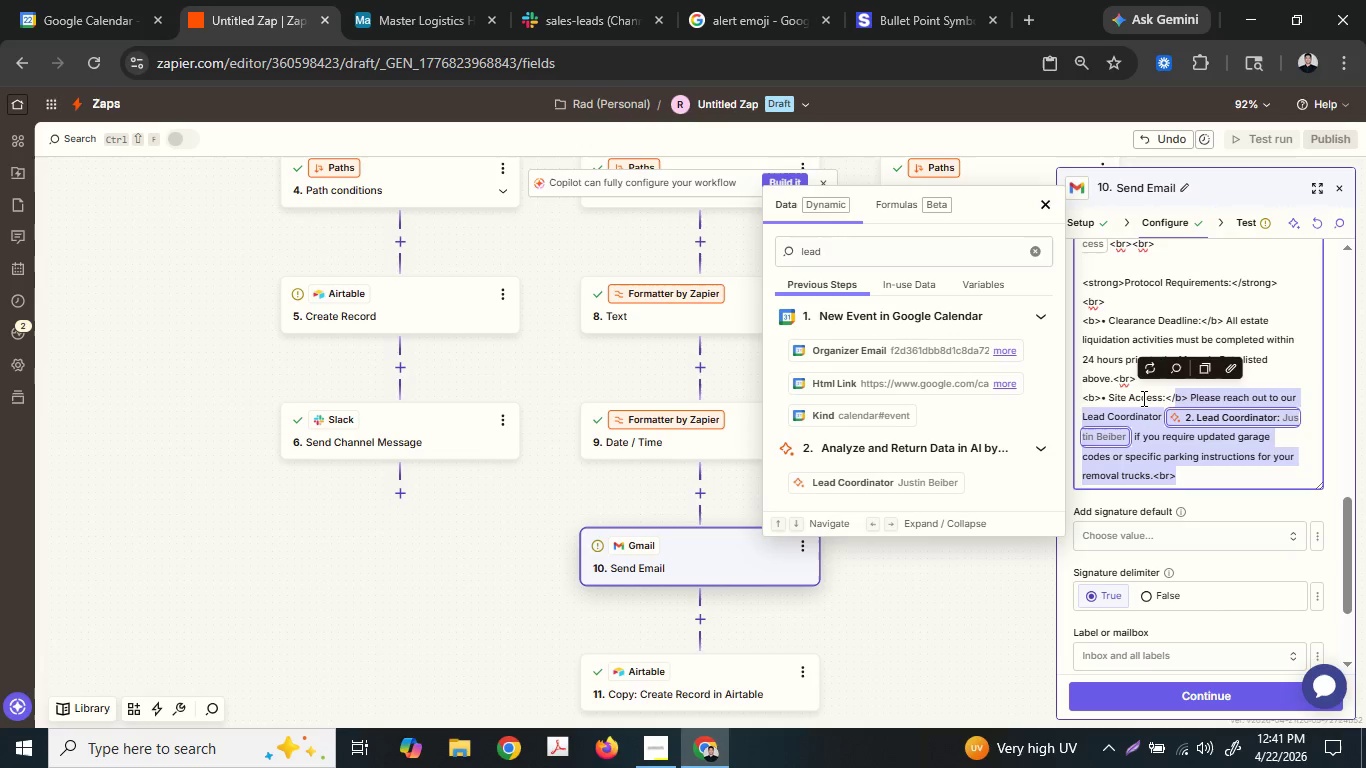 
key(Shift+ArrowUp)
 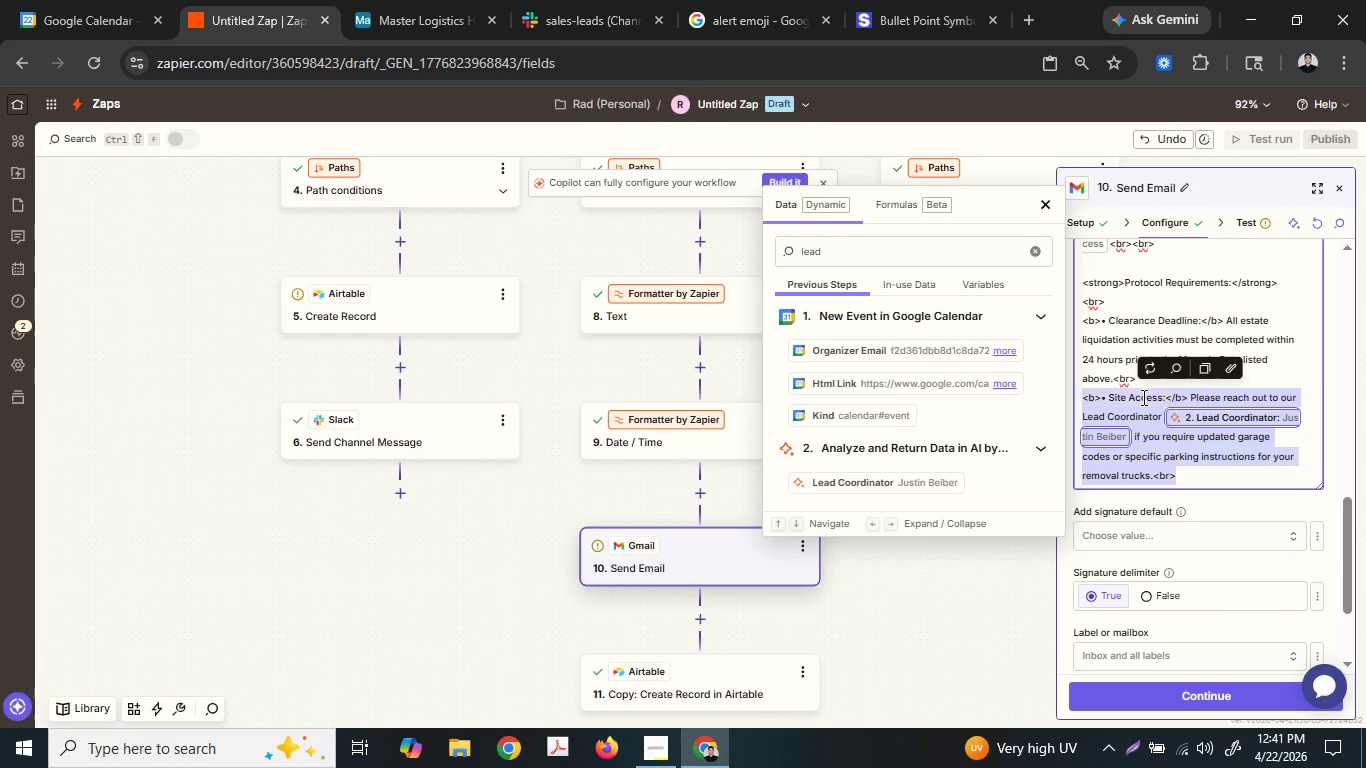 
key(Shift+ArrowUp)
 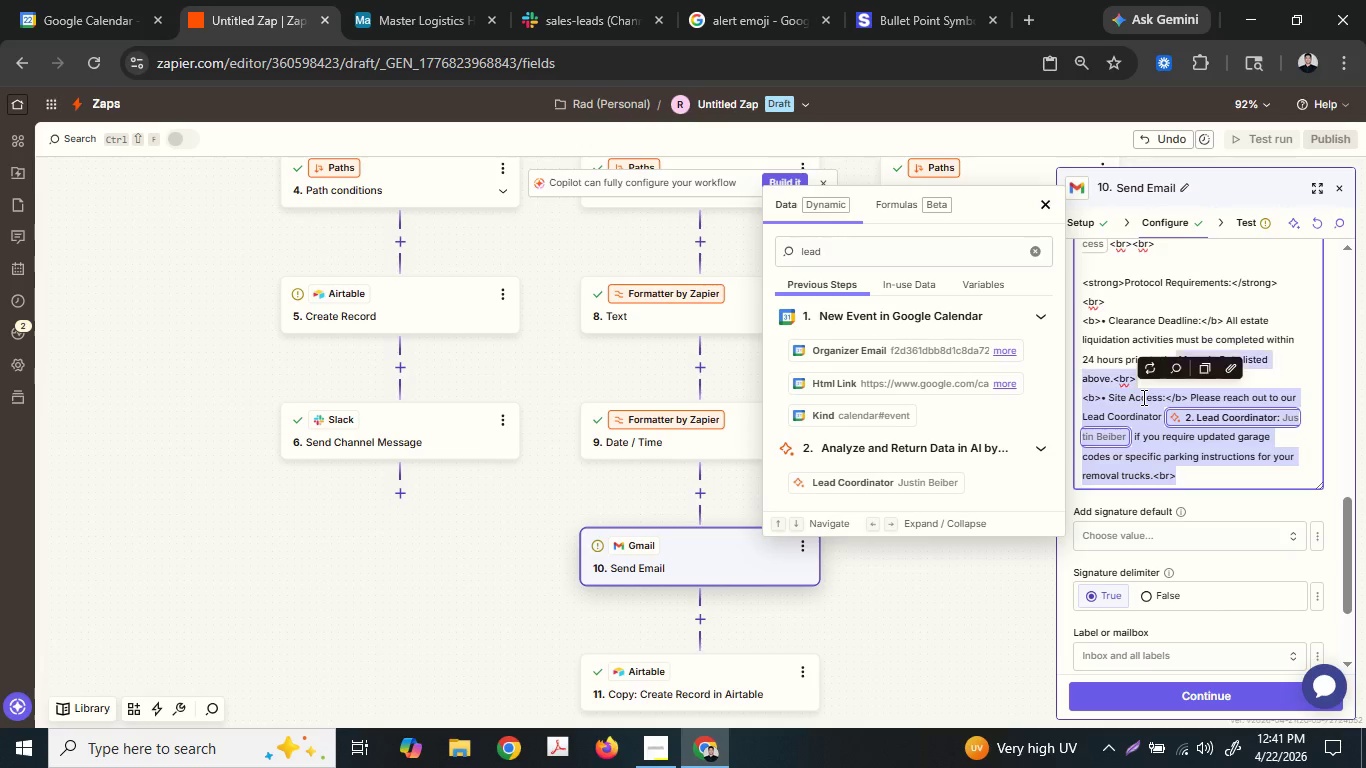 
key(Shift+ArrowUp)
 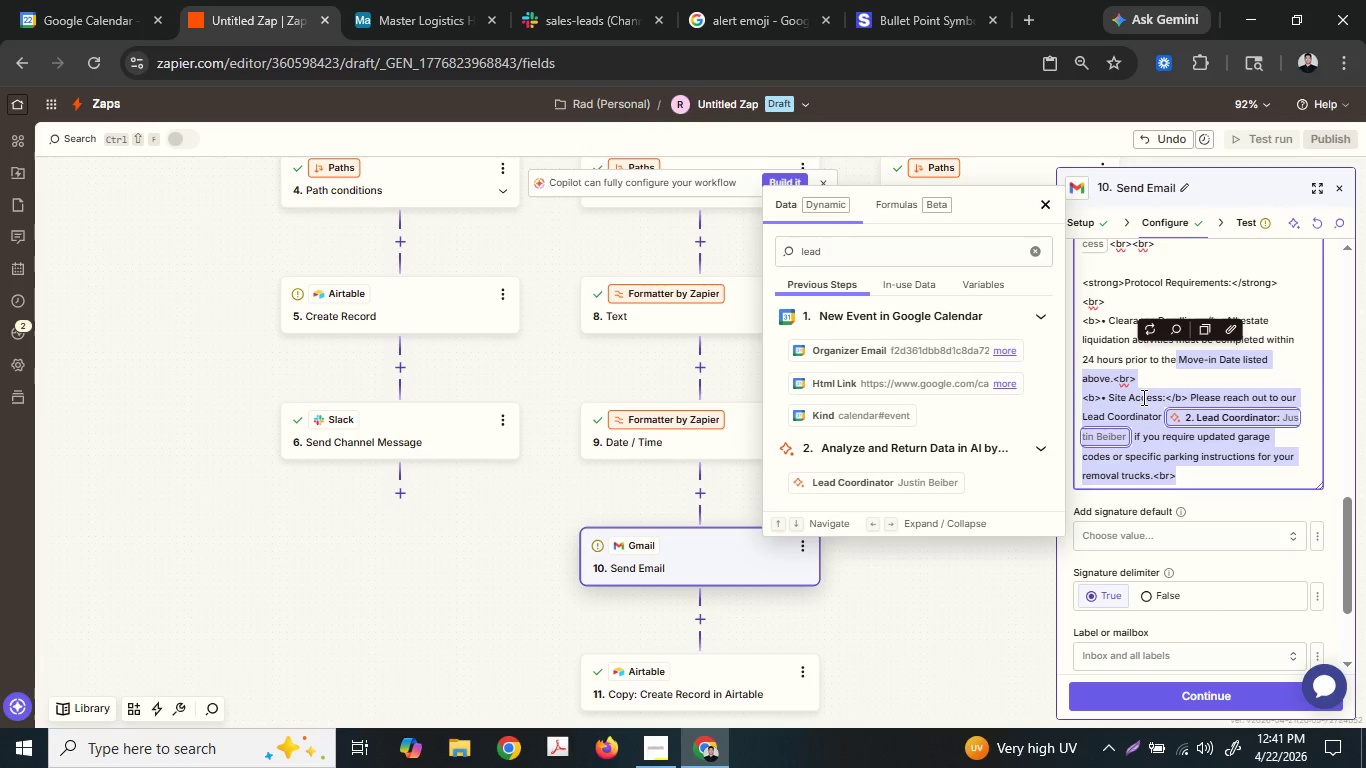 
key(Shift+ArrowRight)
 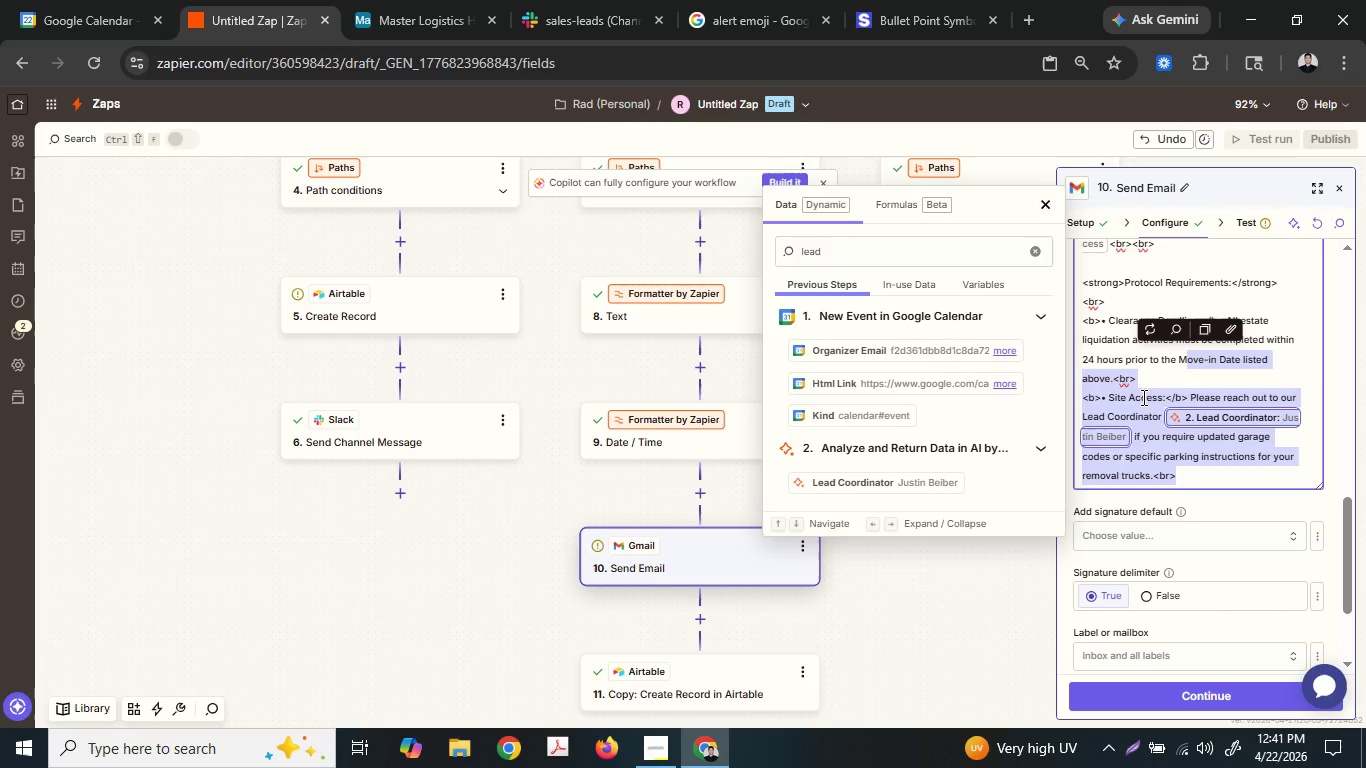 
key(Shift+ArrowRight)
 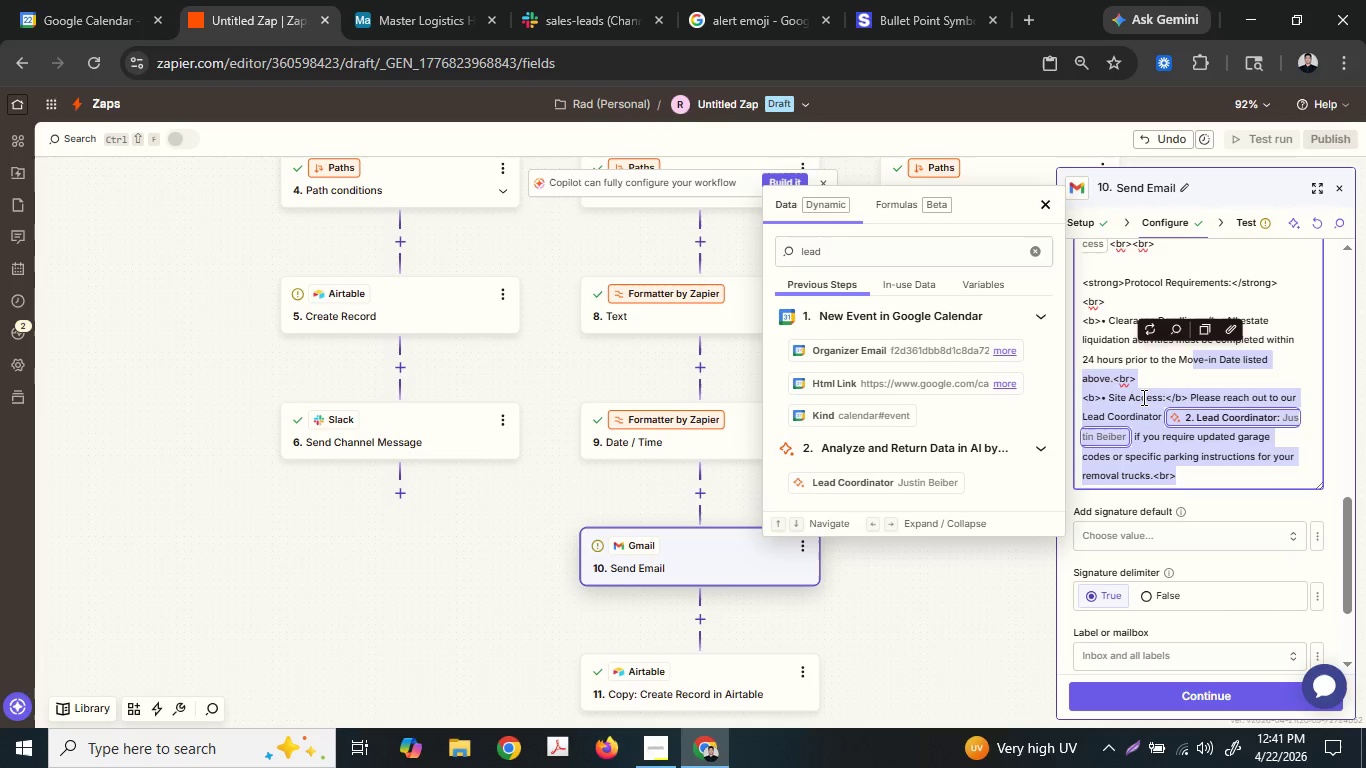 
key(Shift+ArrowRight)
 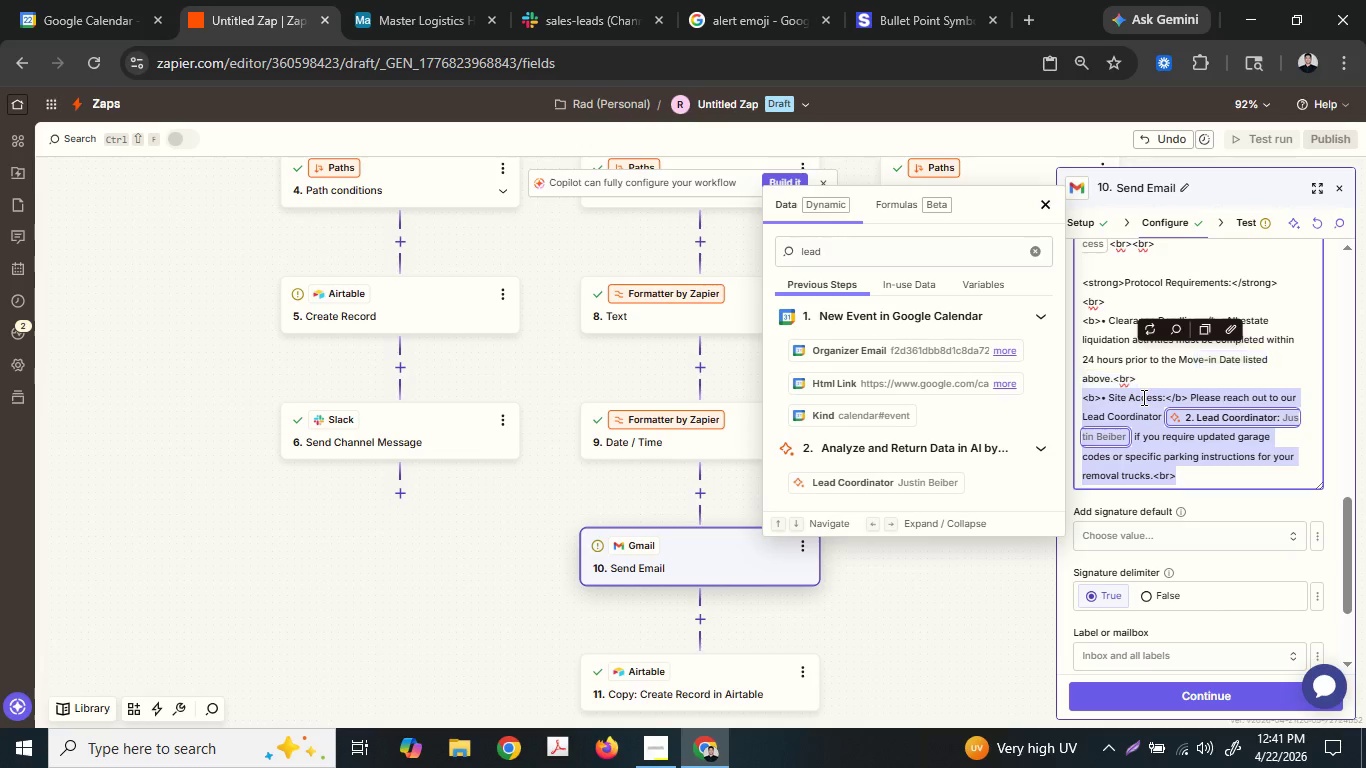 
key(Shift+ArrowDown)
 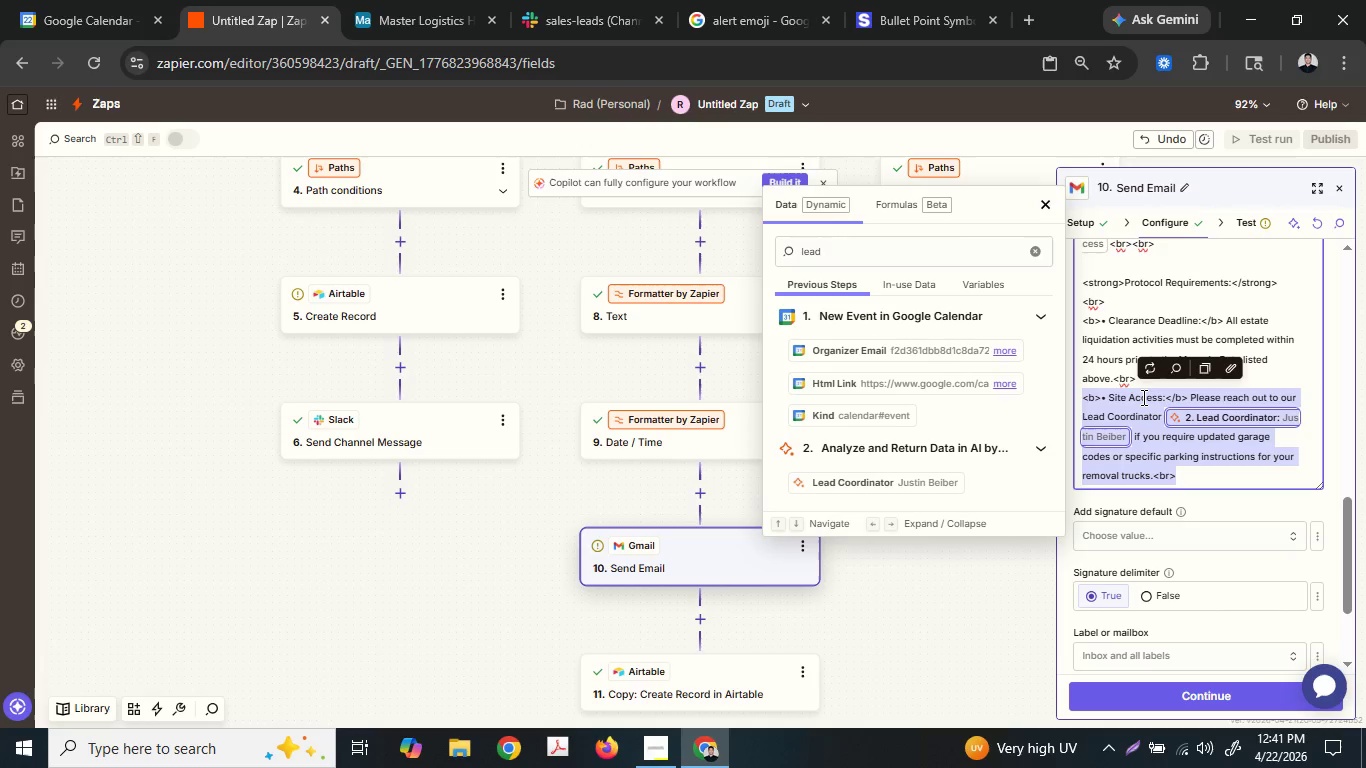 
key(Shift+ArrowRight)
 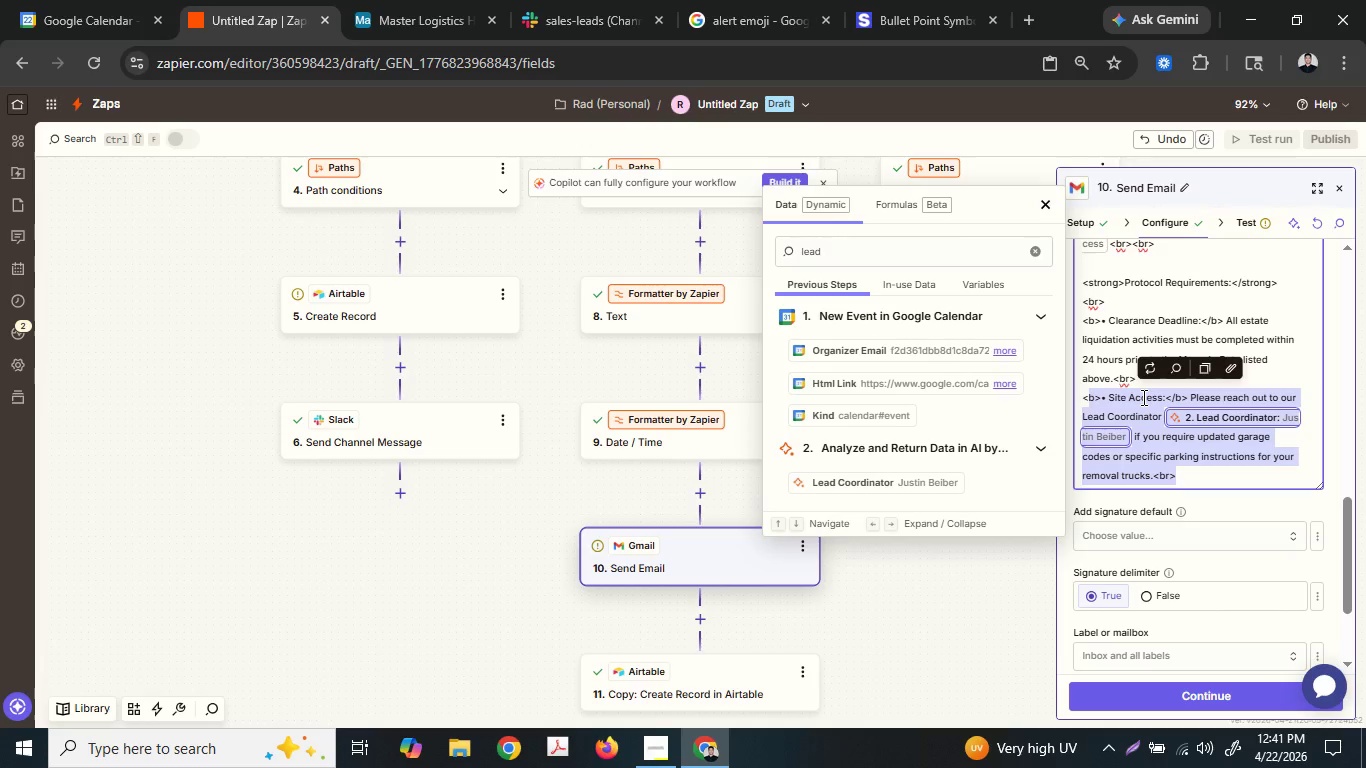 
key(Shift+ArrowRight)
 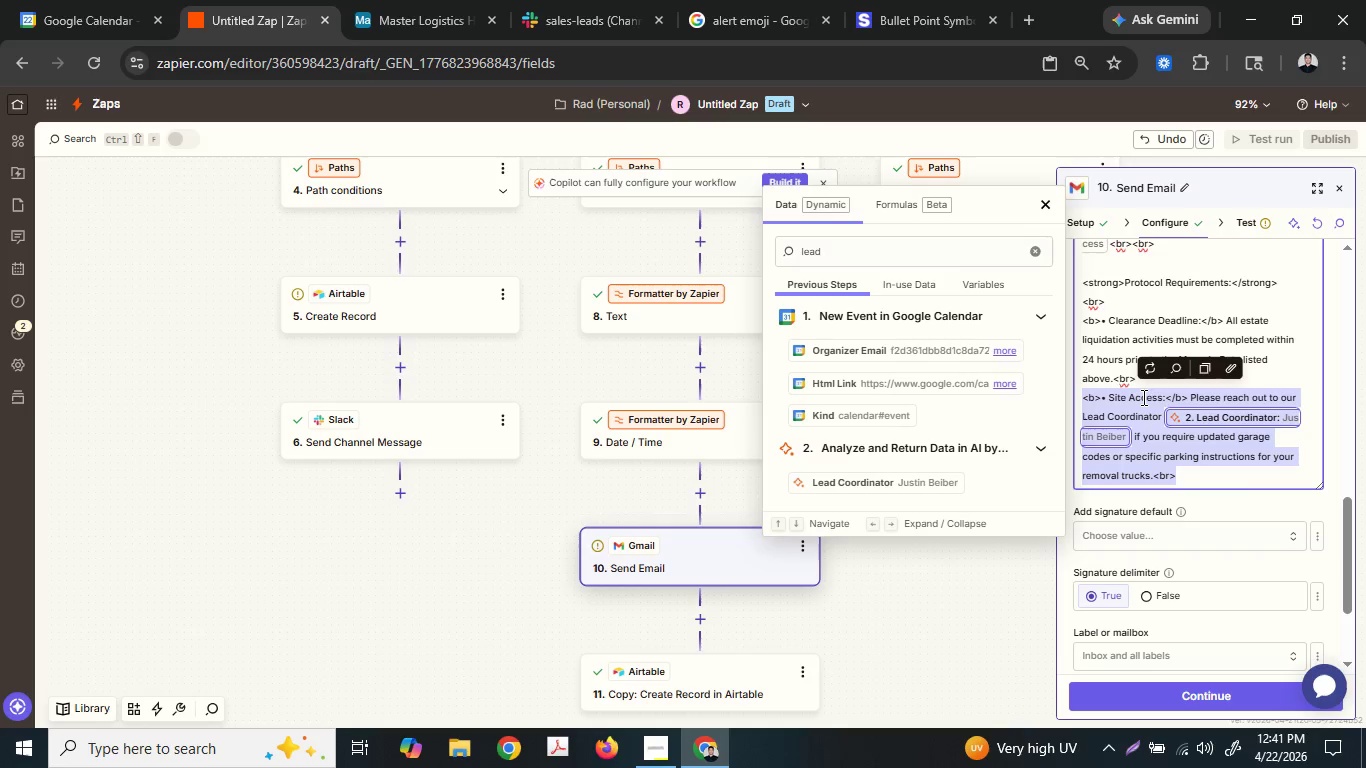 
key(Shift+ArrowLeft)
 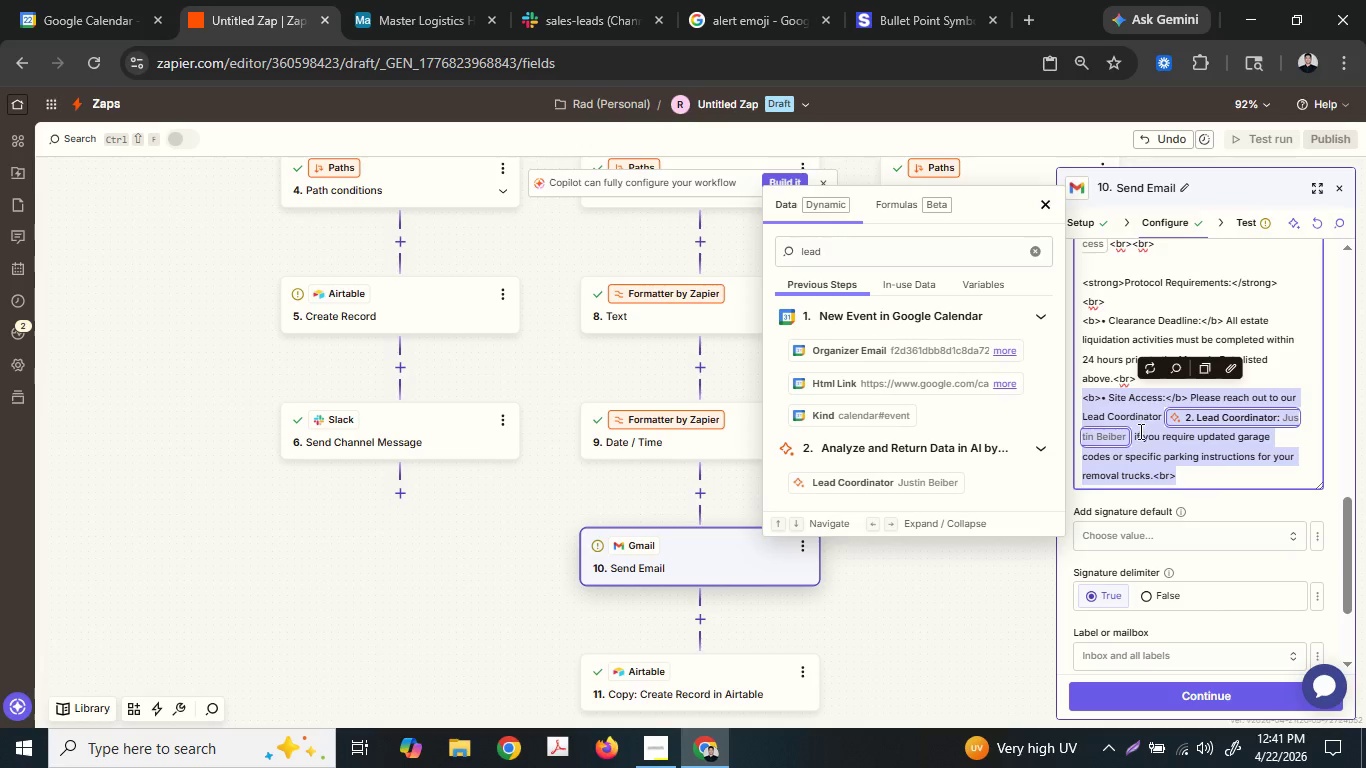 
key(Control+ControlLeft)
 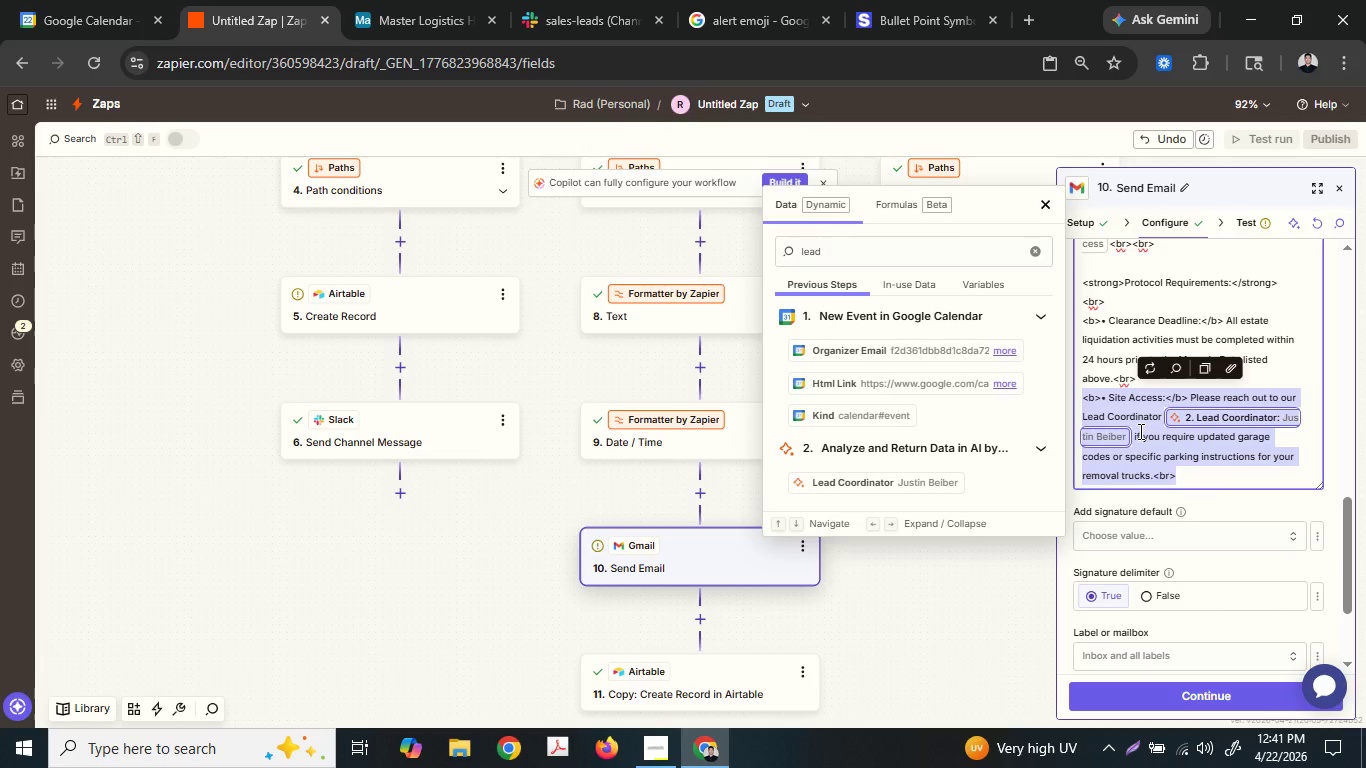 
key(Control+C)
 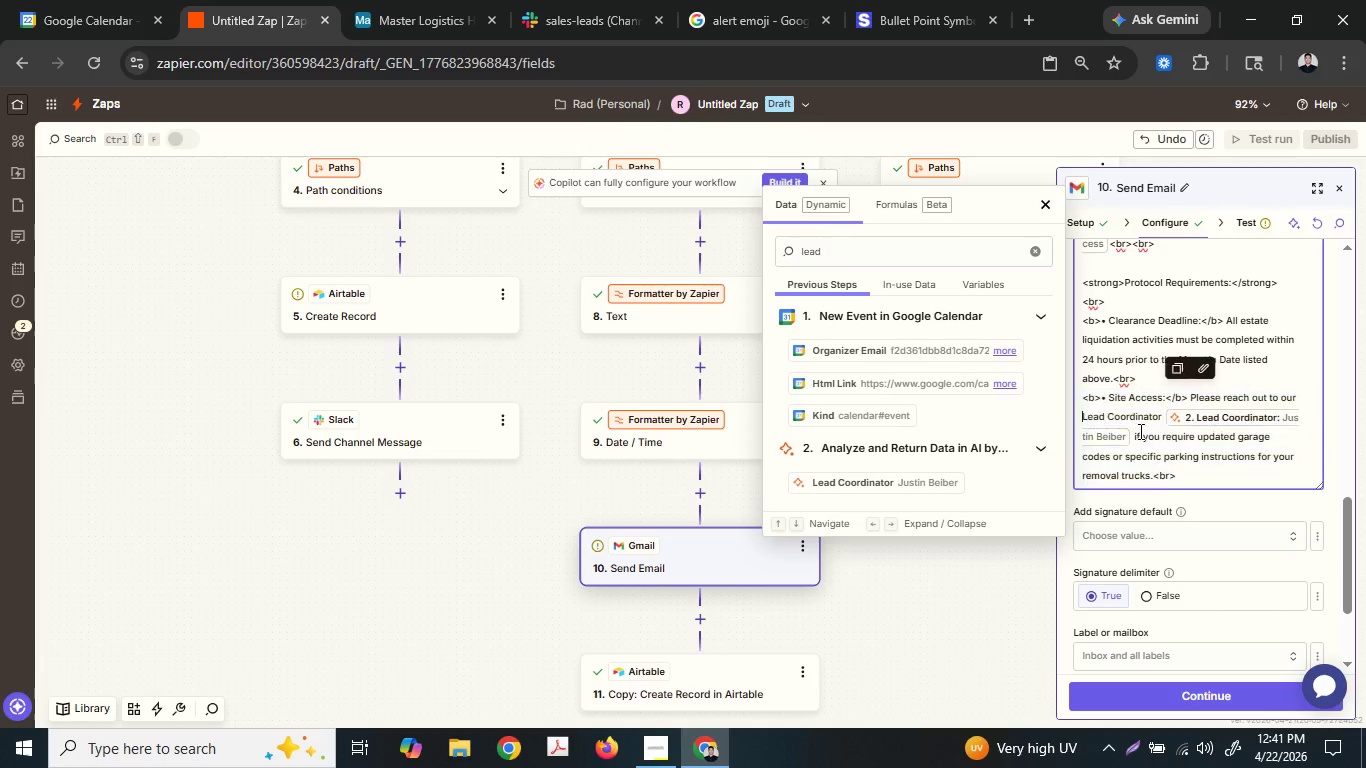 
hold_key(key=ArrowDown, duration=0.73)
 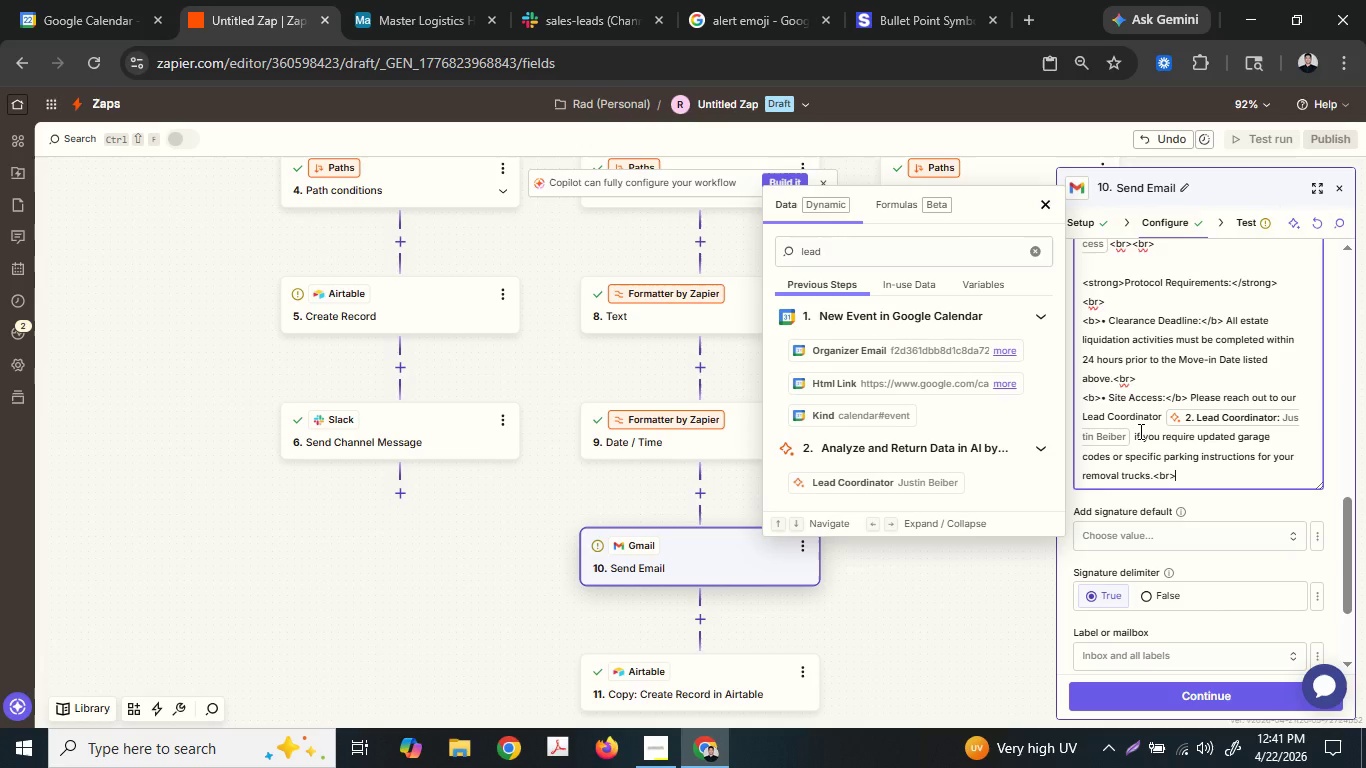 
key(ArrowRight)
 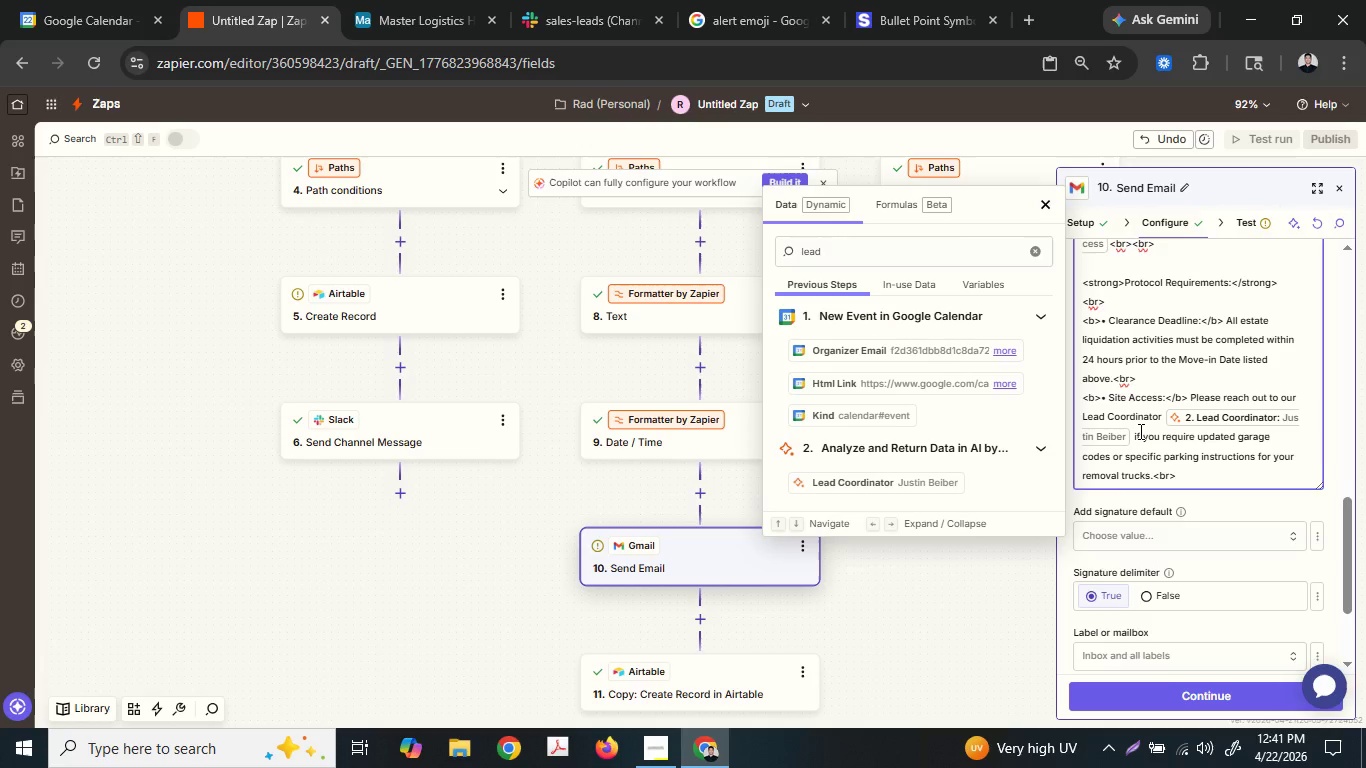 
key(Enter)
 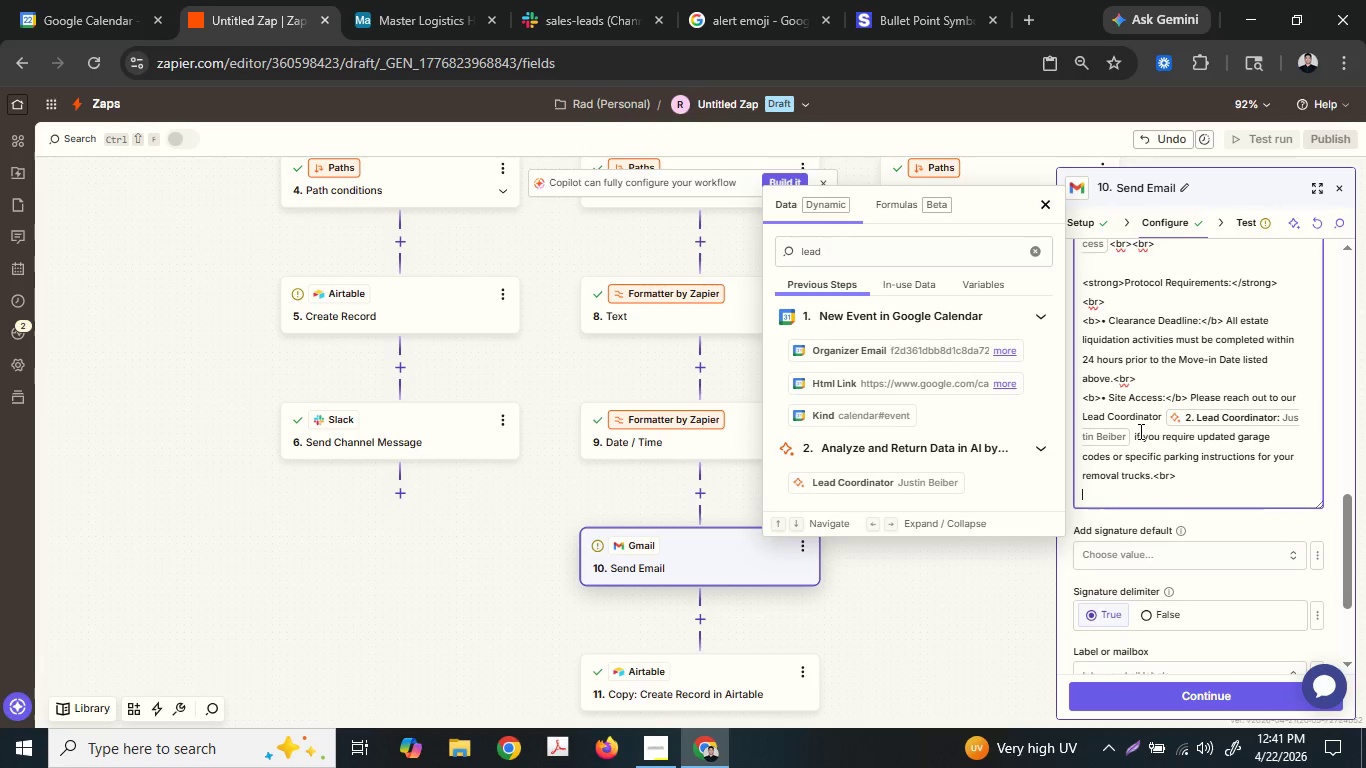 
key(Control+ControlLeft)
 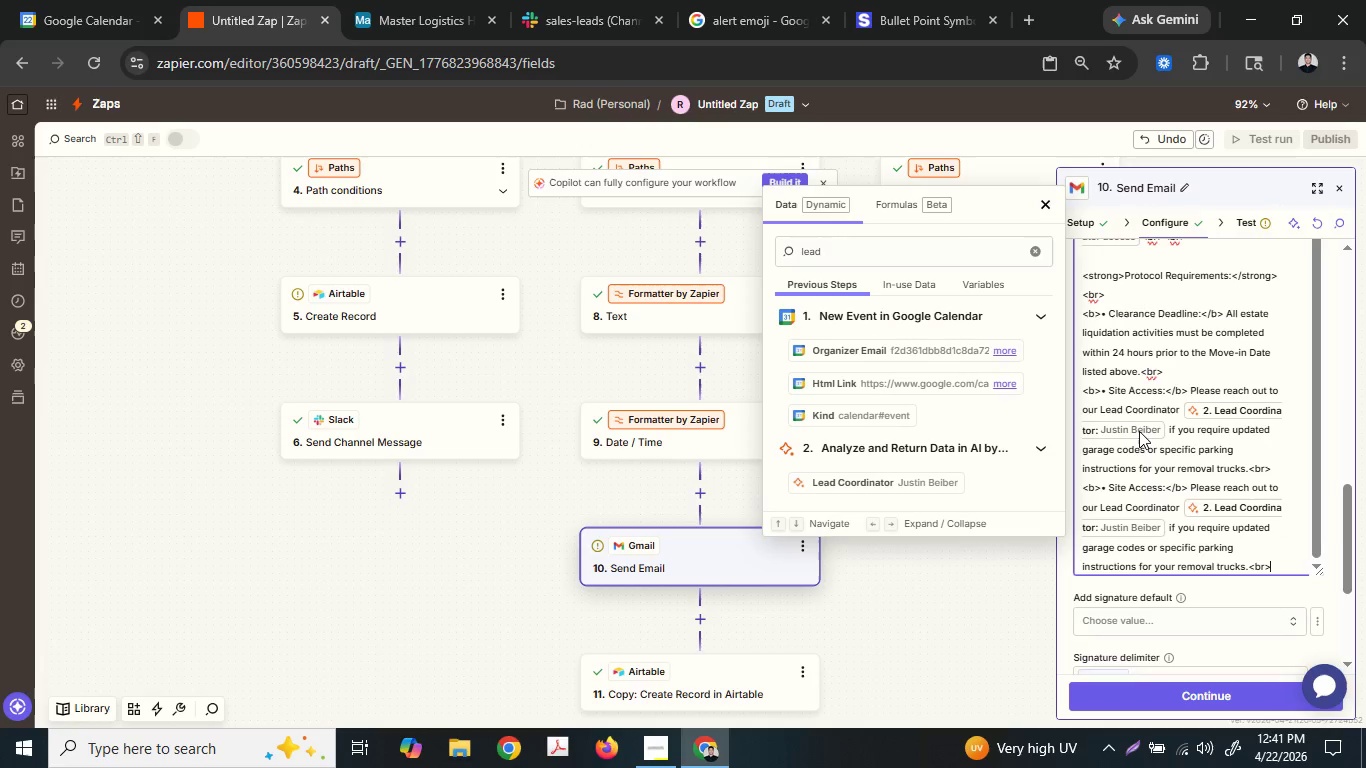 
key(Control+V)
 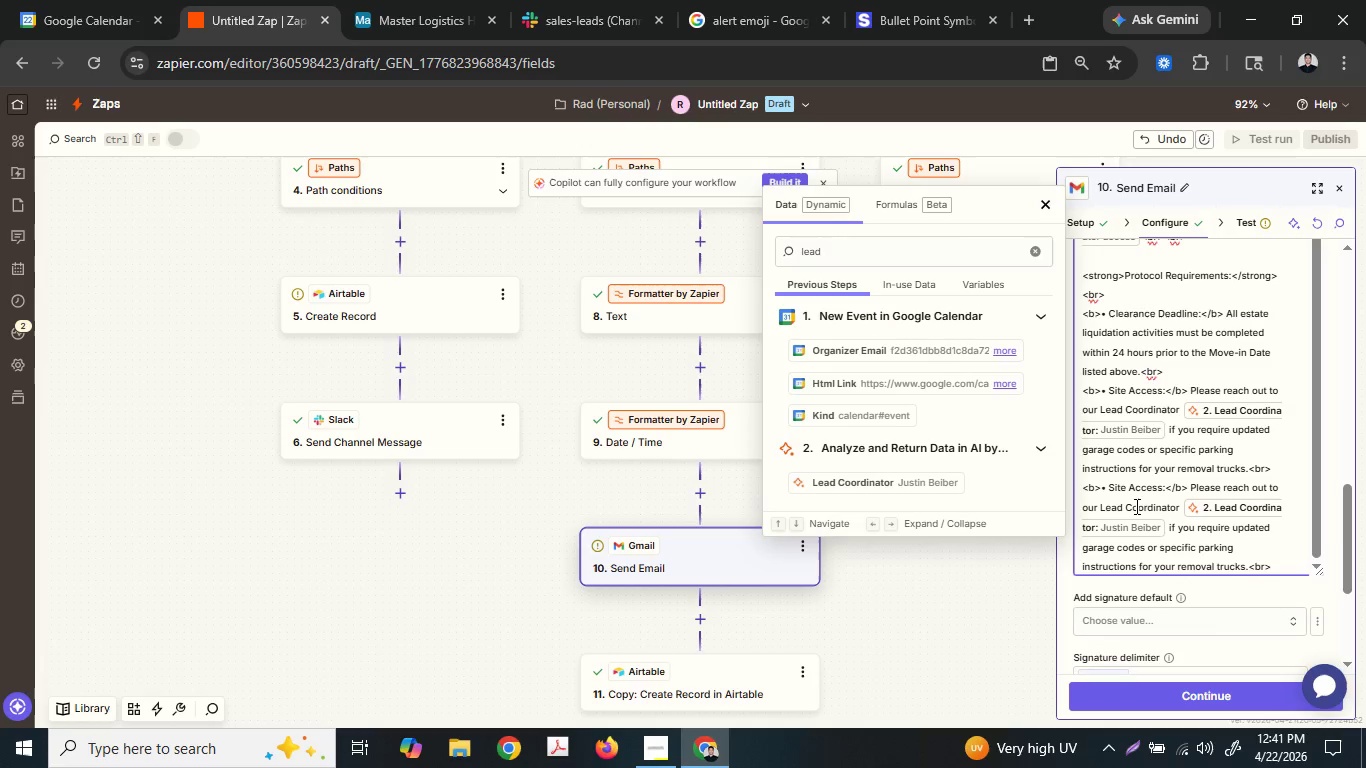 
scroll: coordinate [1098, 513], scroll_direction: down, amount: 2.0
 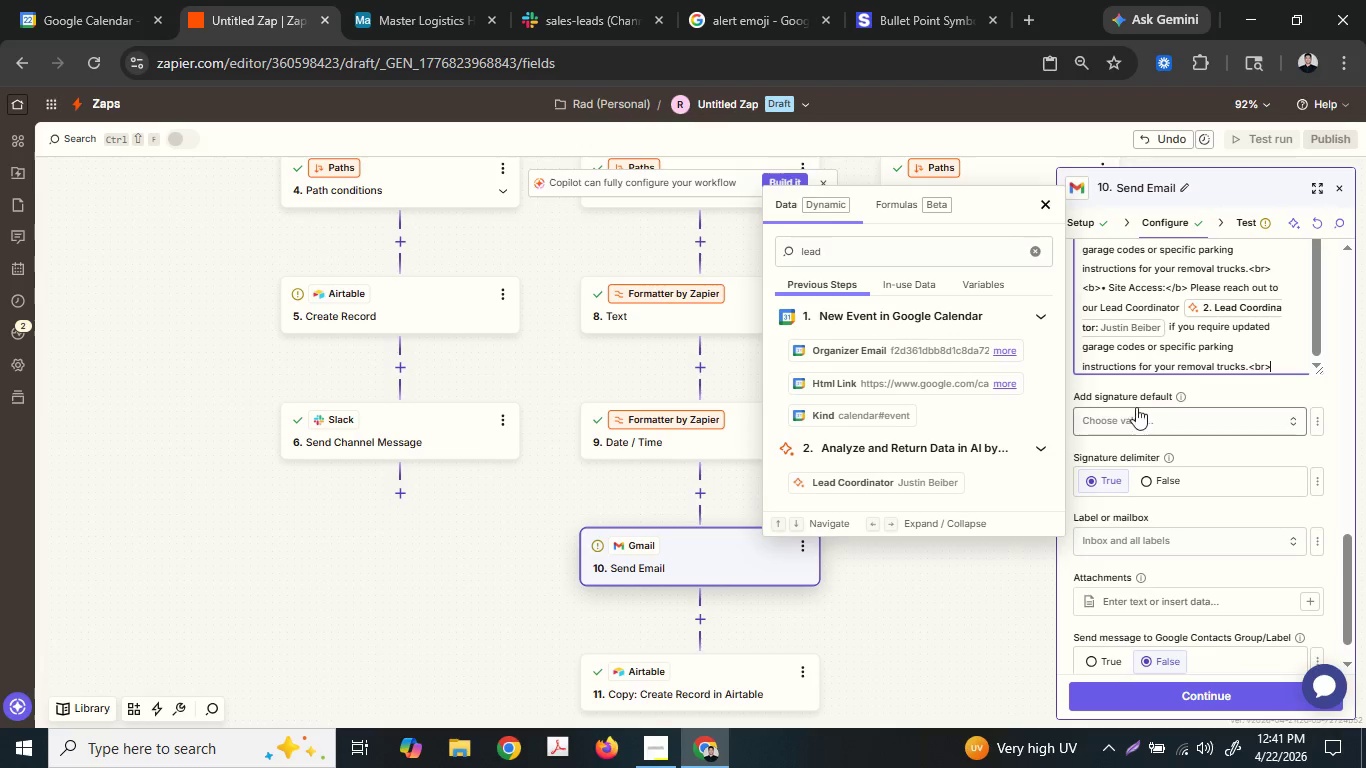 
scroll: coordinate [1141, 390], scroll_direction: up, amount: 1.0
 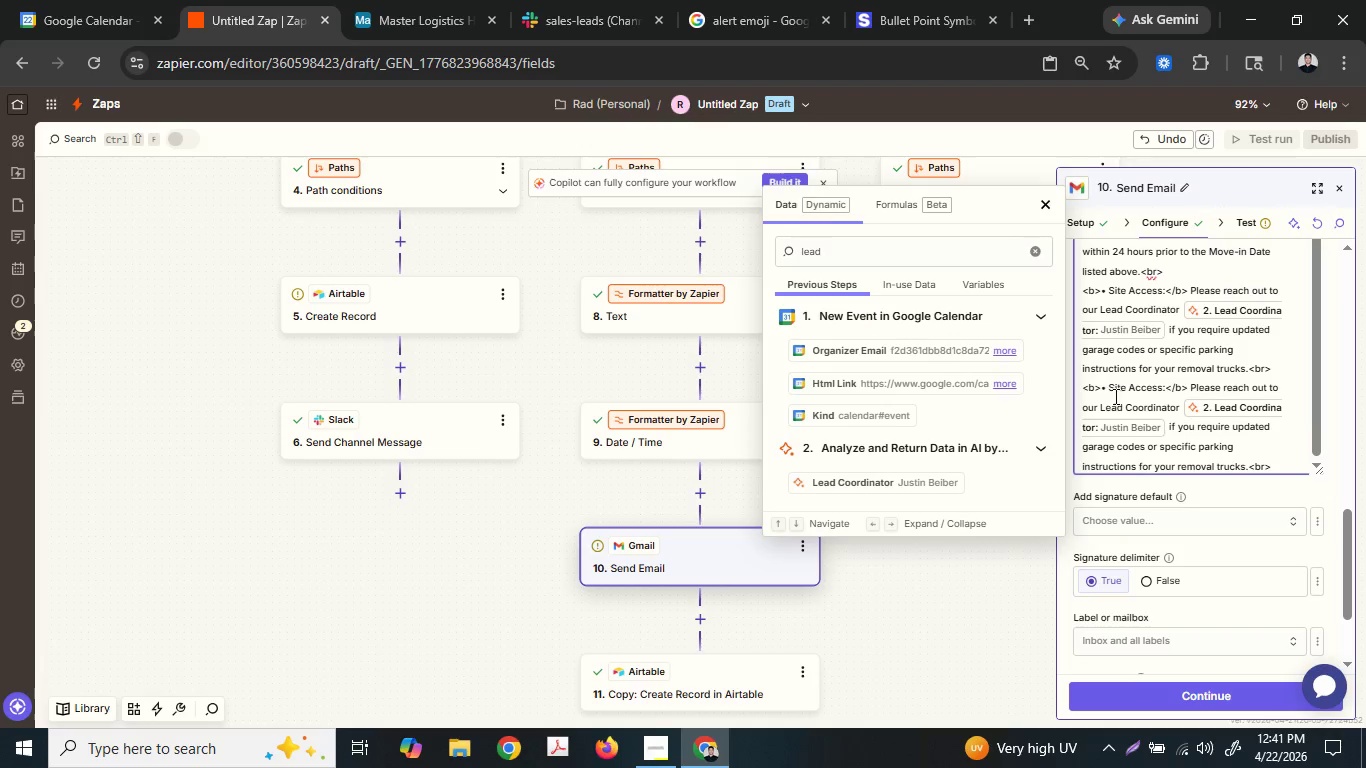 
left_click([1109, 388])
 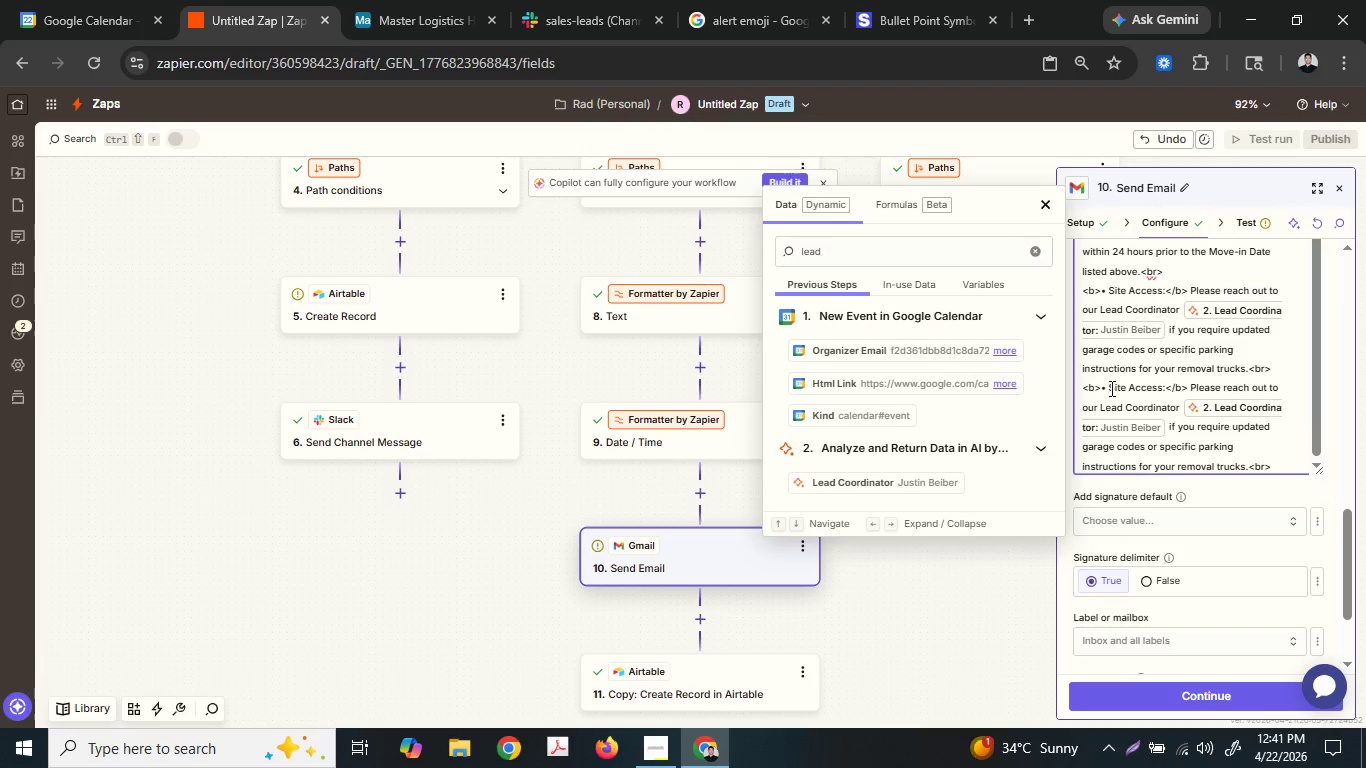 
left_click_drag(start_coordinate=[1110, 388], to_coordinate=[1161, 392])
 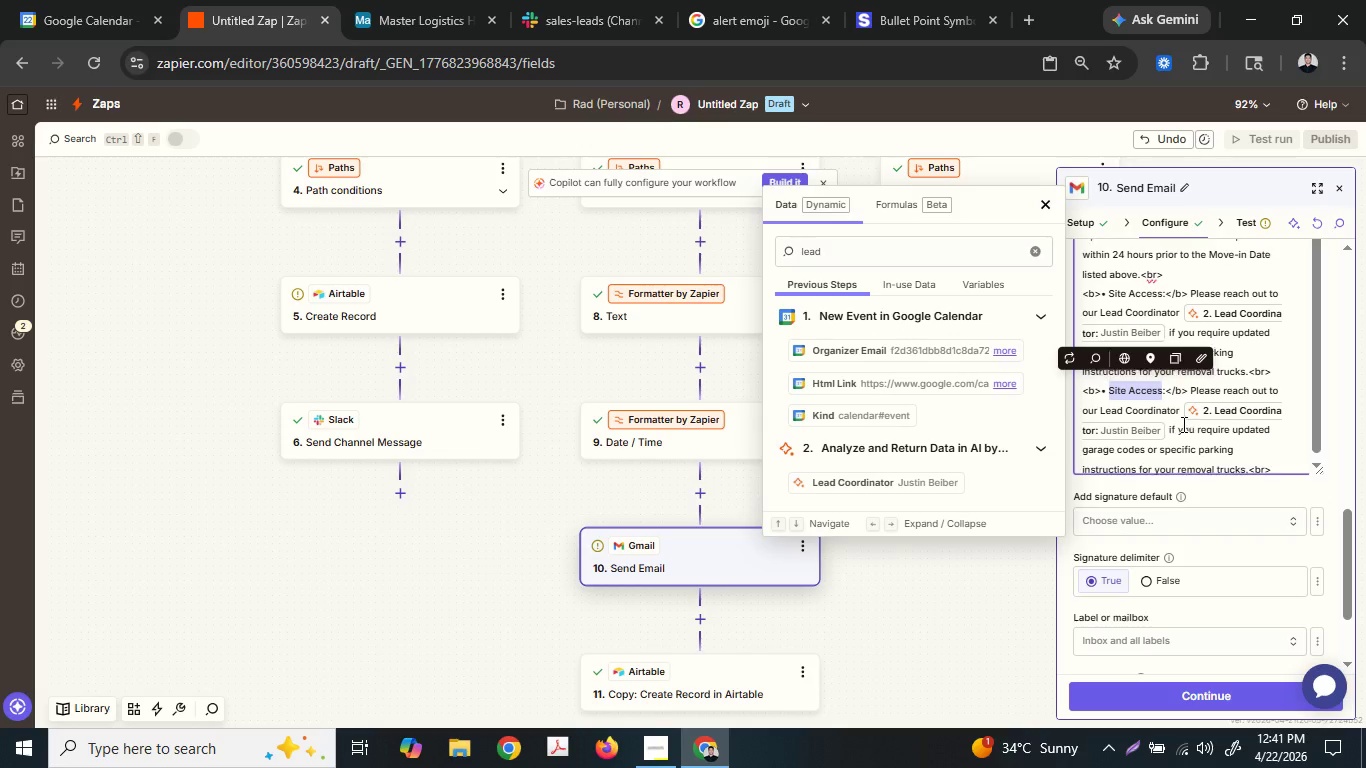 
scroll: coordinate [1163, 399], scroll_direction: up, amount: 1.0
 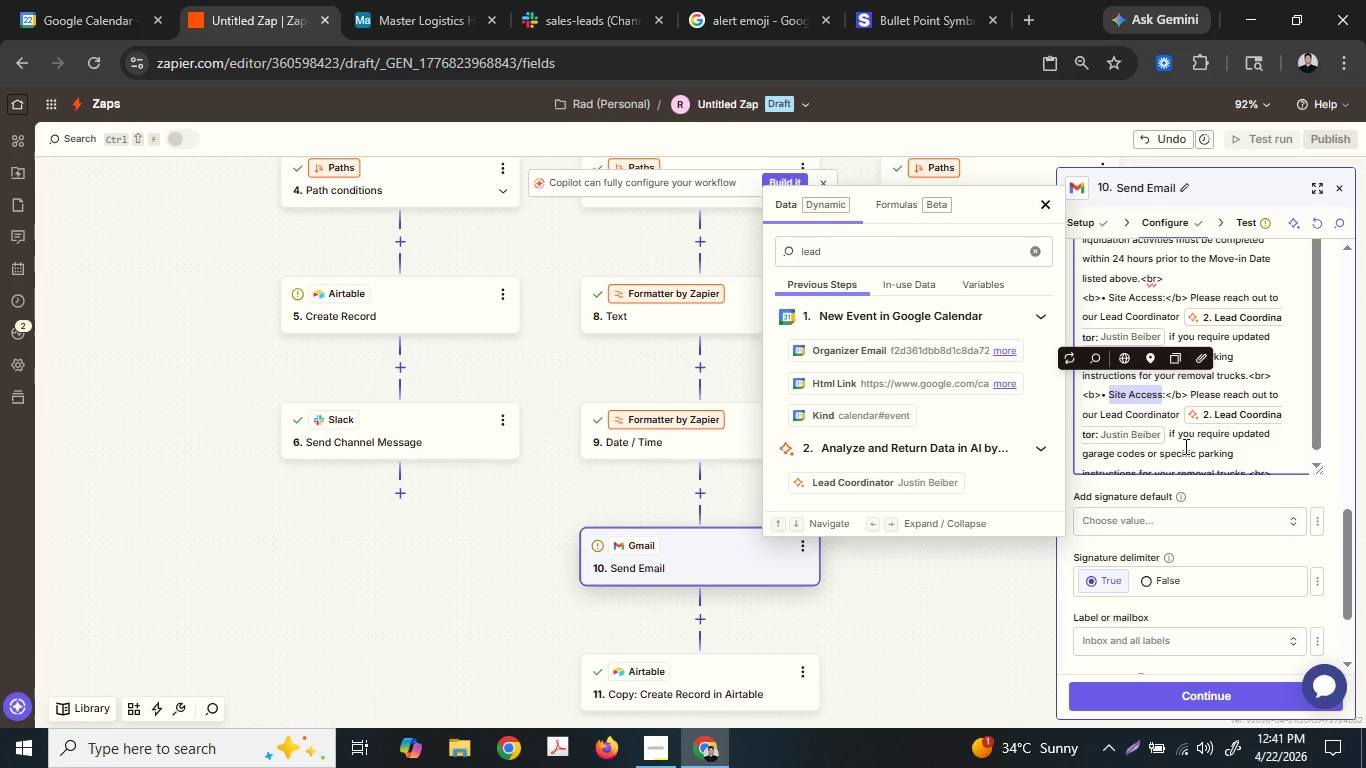 
type(High-Value Item)
 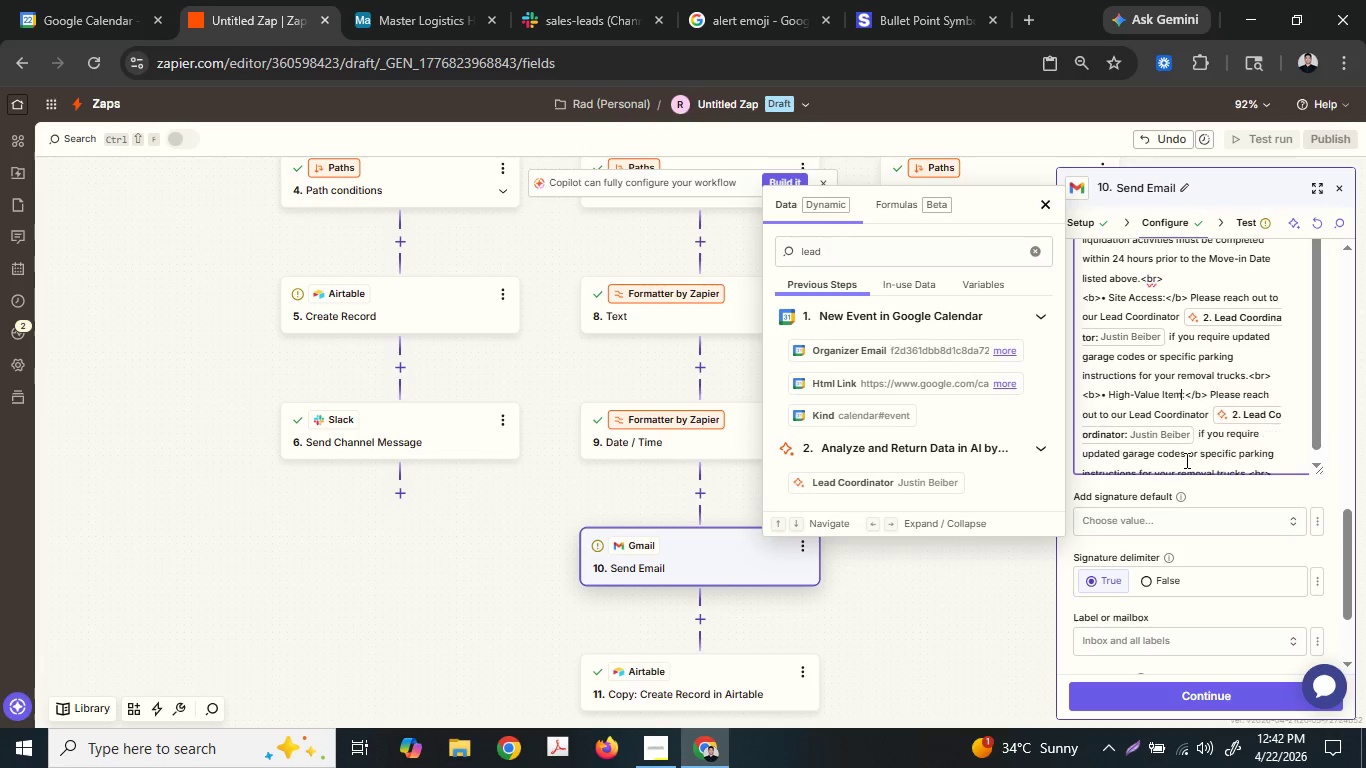 
key(S)
 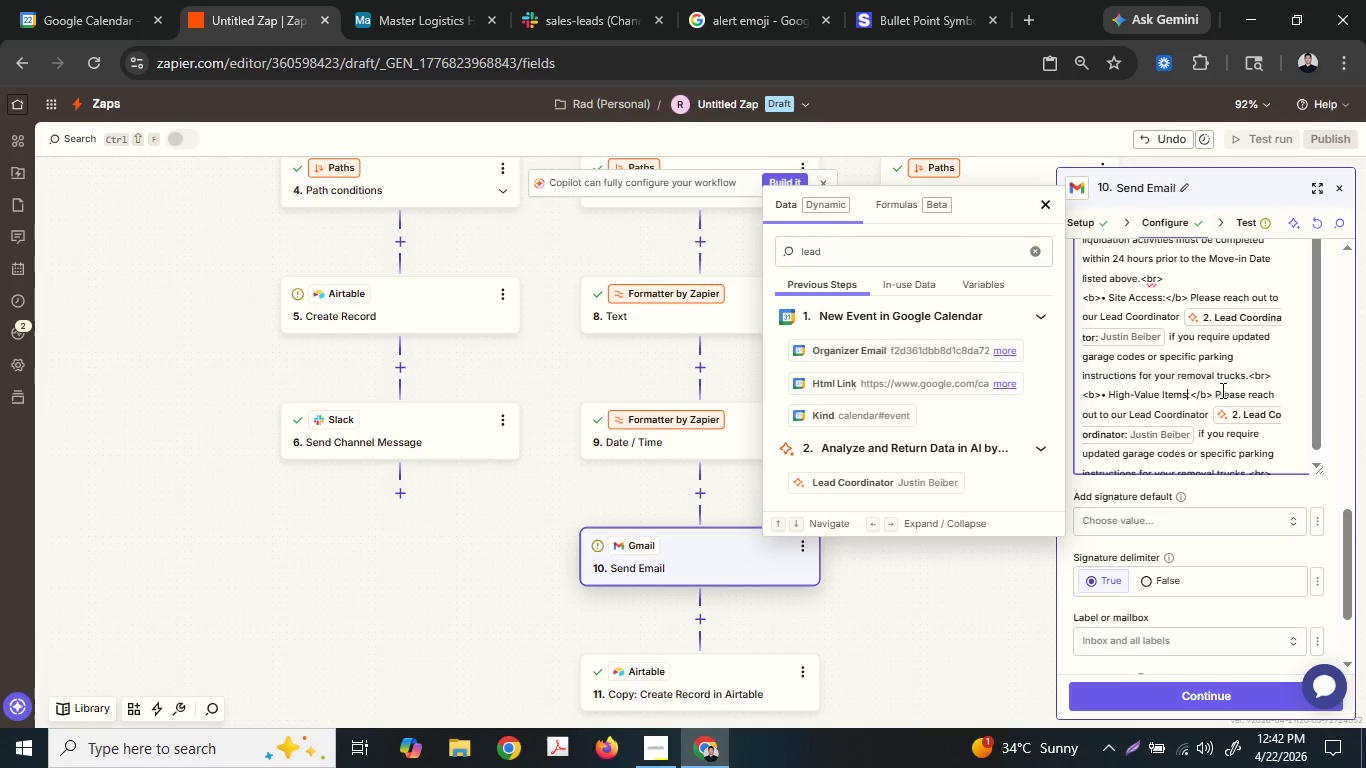 
left_click_drag(start_coordinate=[1217, 390], to_coordinate=[1250, 463])
 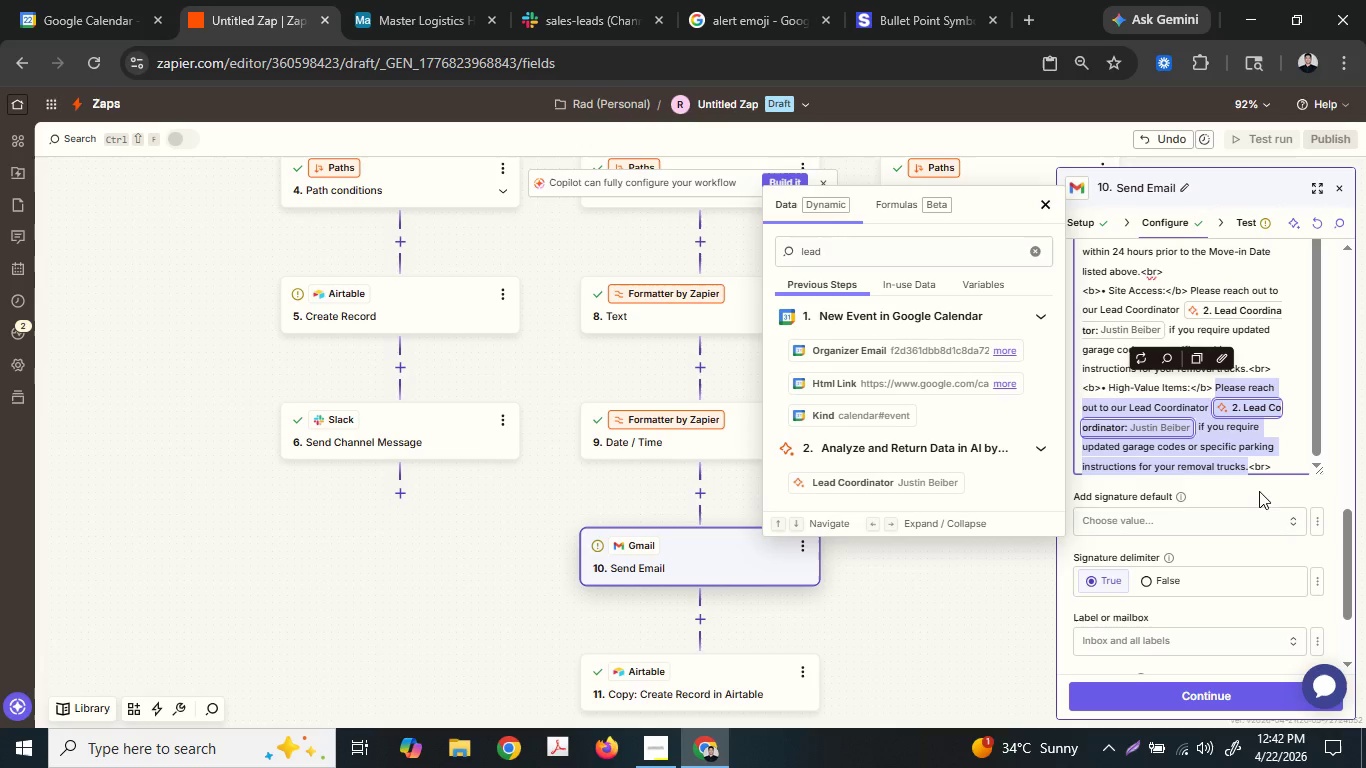 
hold_key(key=ShiftLeft, duration=0.33)
 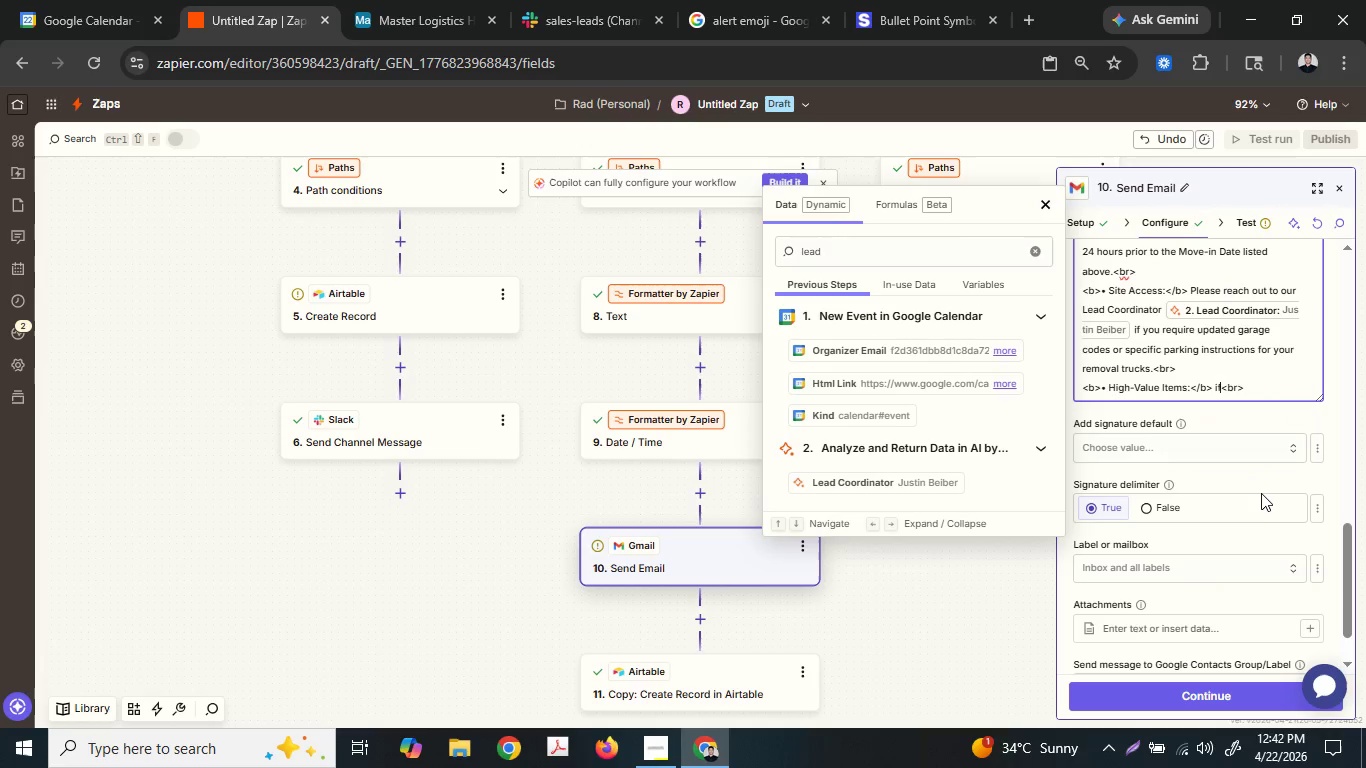 
type(if a)
 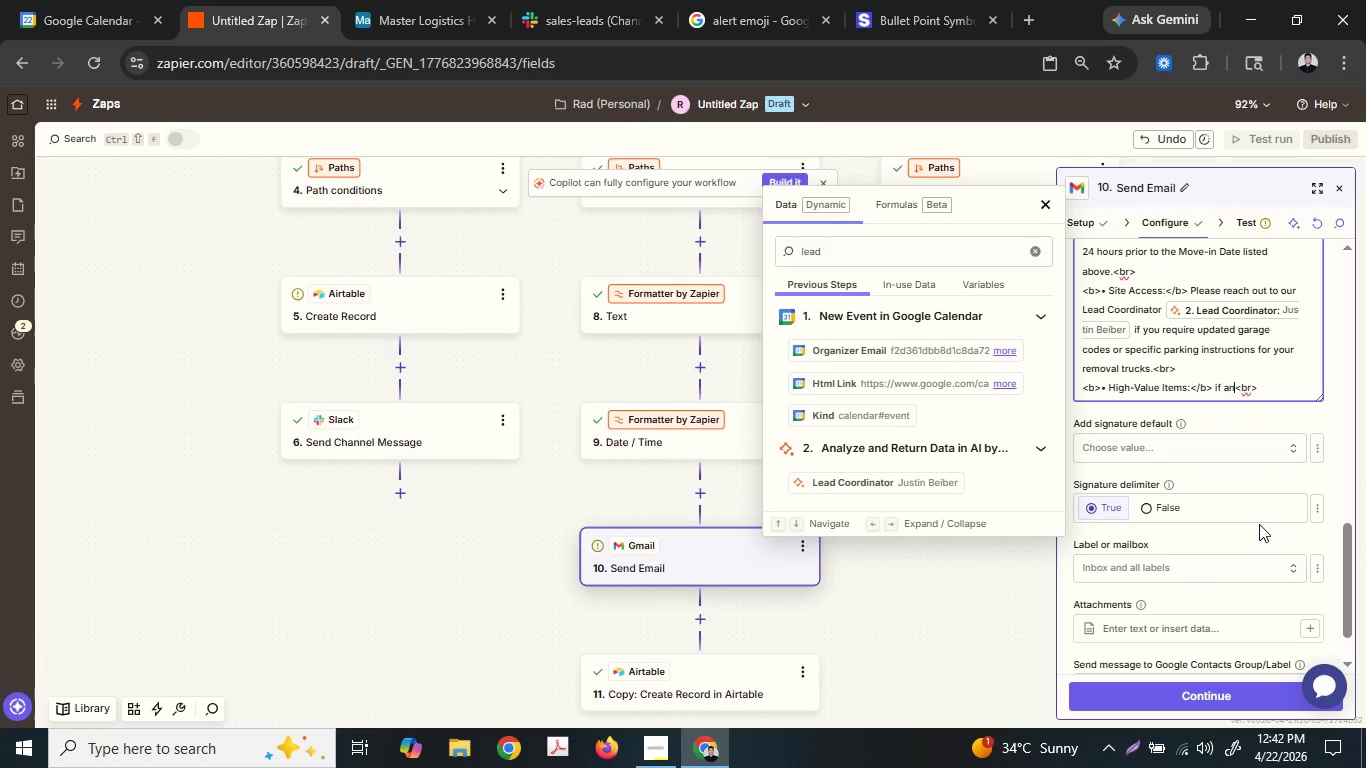 
type(ny items)
 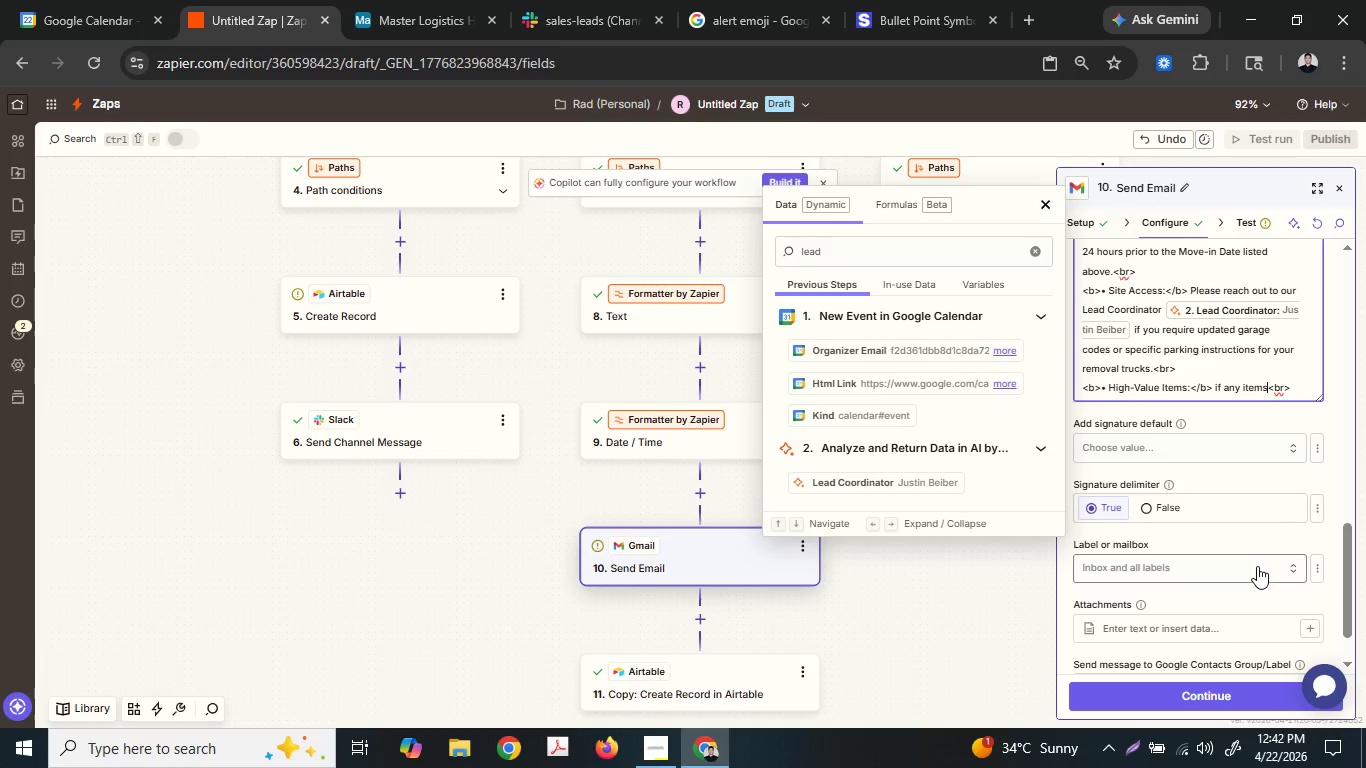 
type( marked fo)
 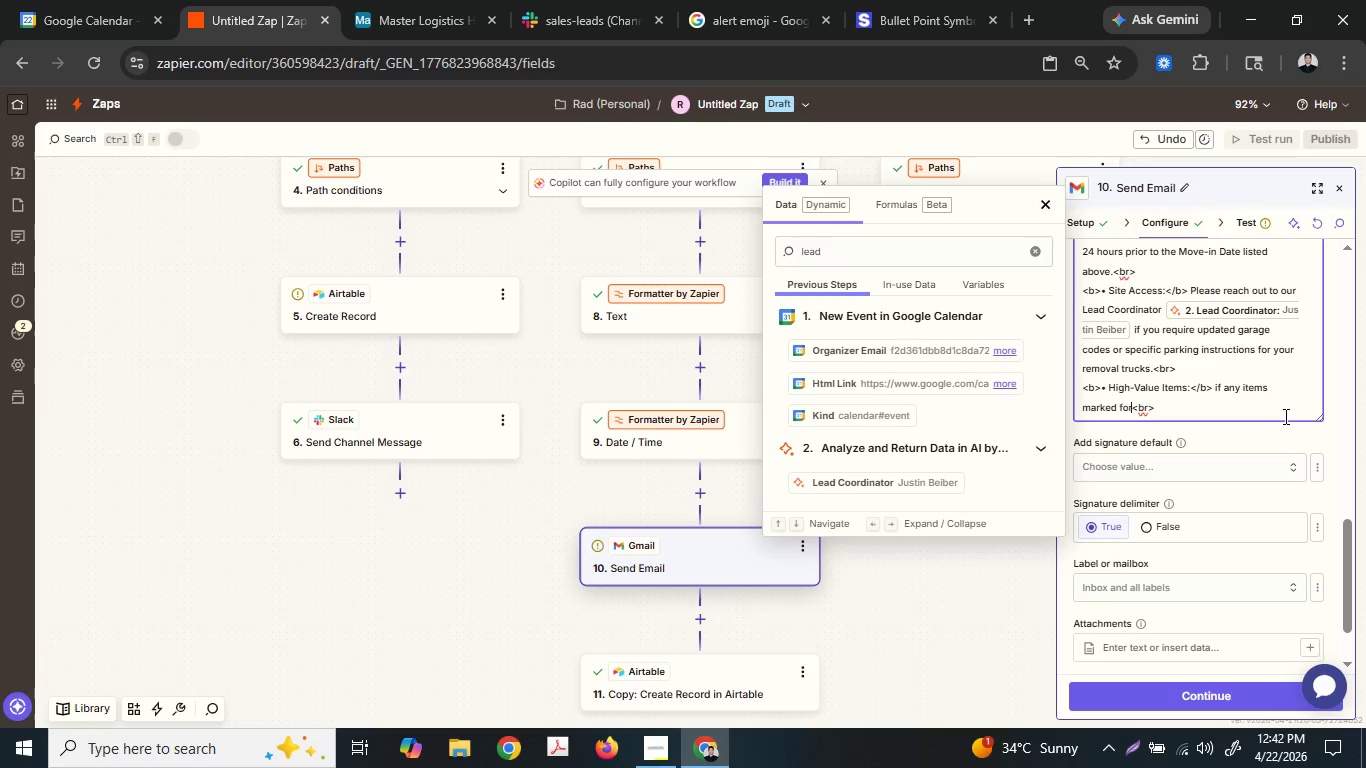 
type(r retention)
 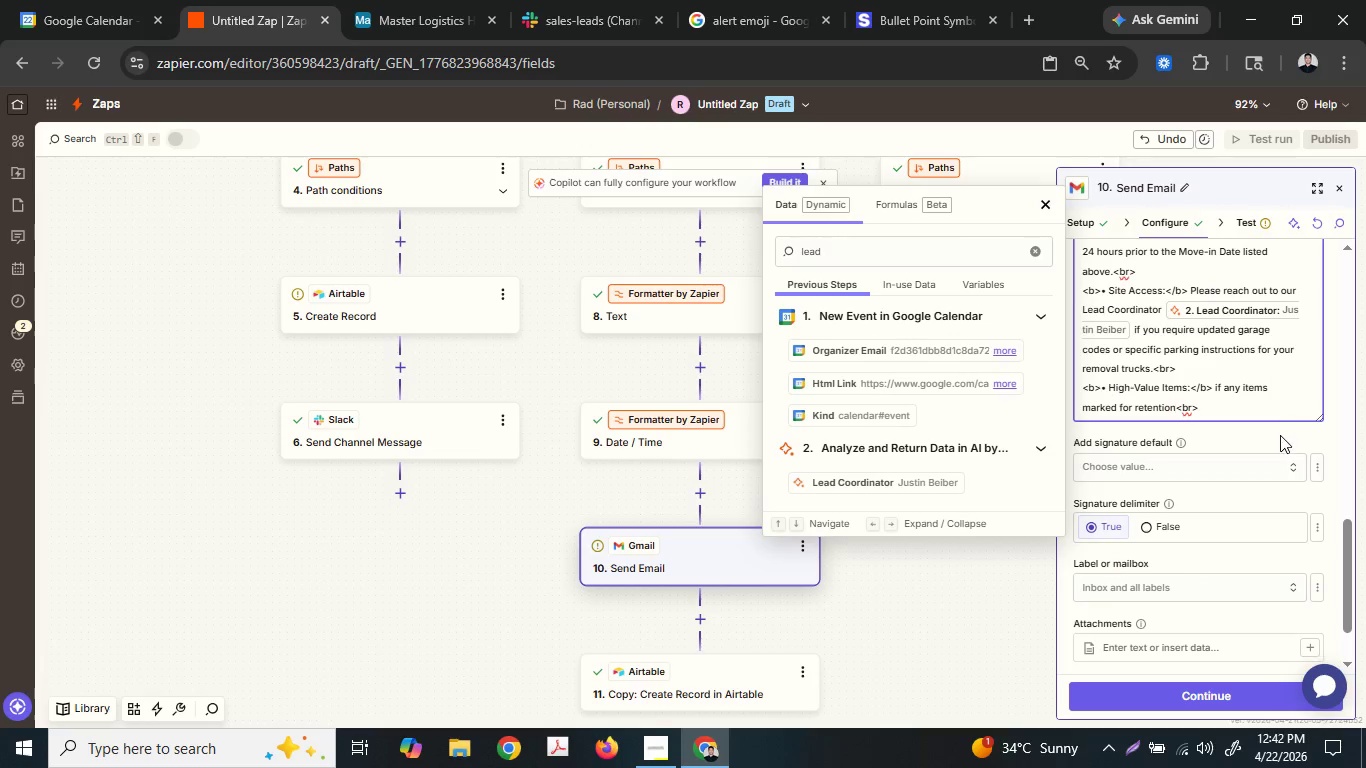 
type( are fi)
key(Backspace)
type(ound du)
 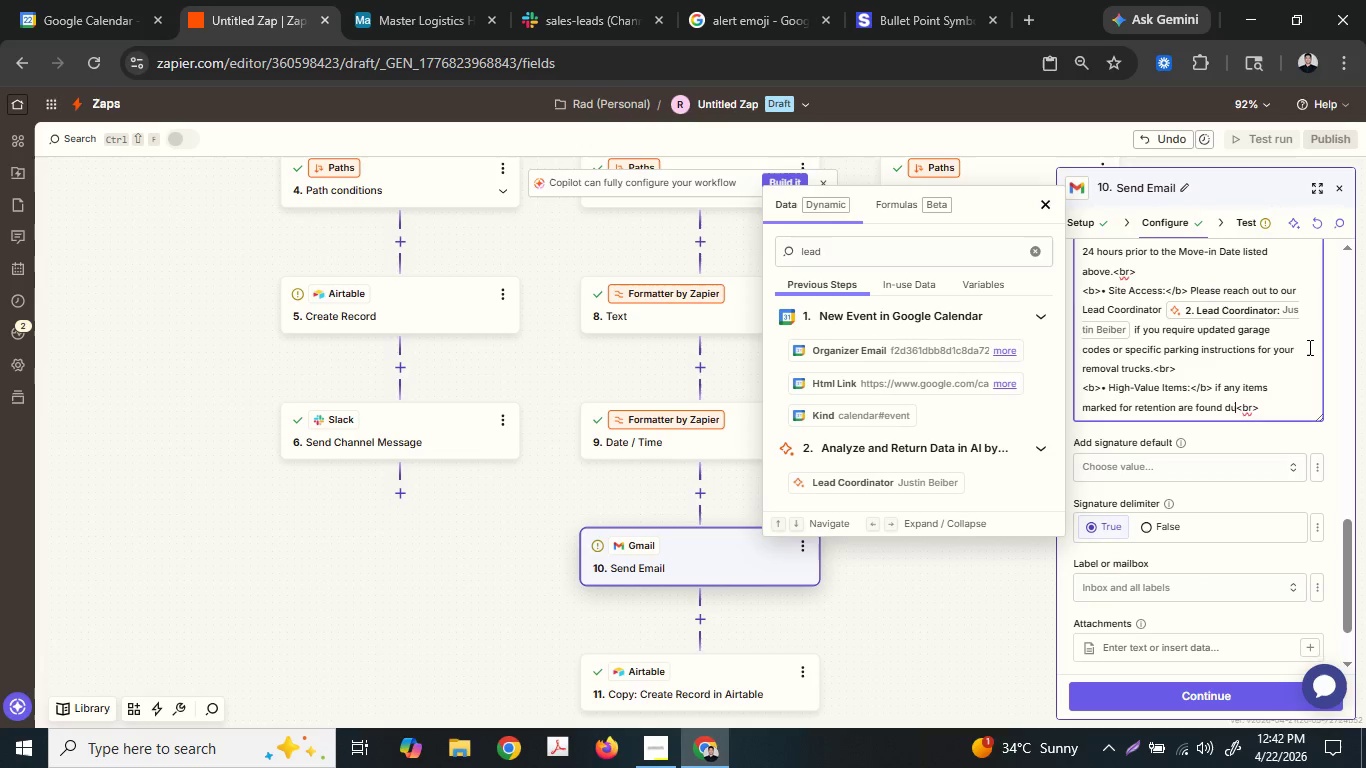 
type(ring your )
 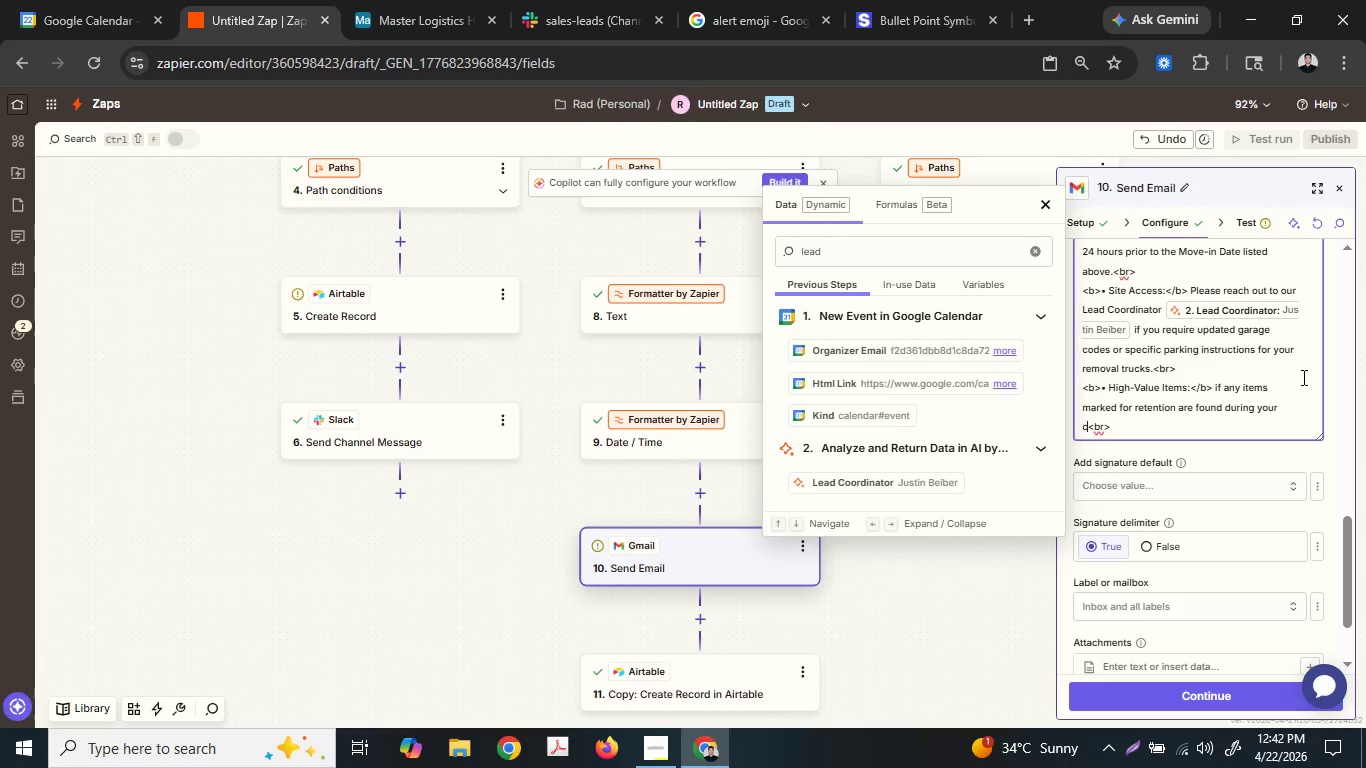 
type(clearing,)
 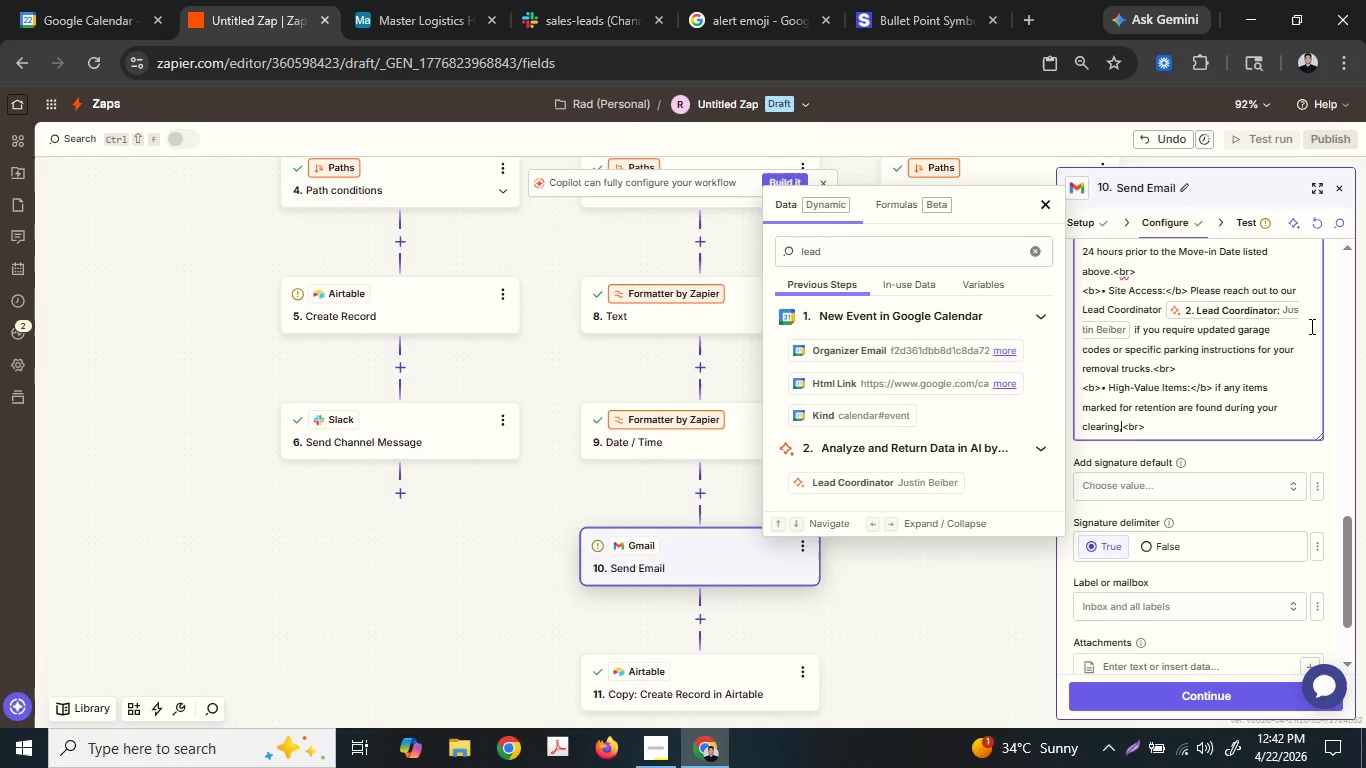 
type( please set them aside in the designated )
 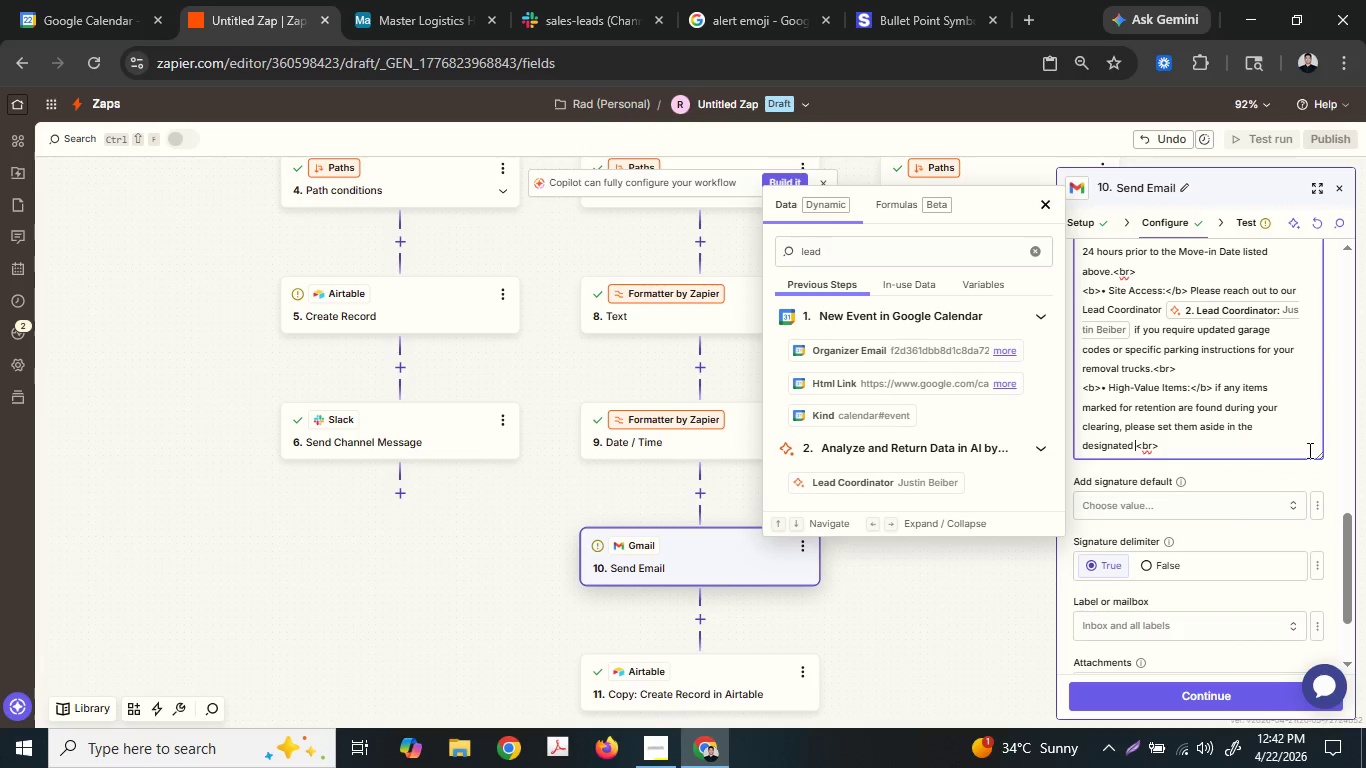 
type("Silverp)
key(Backspace)
type(Path)
 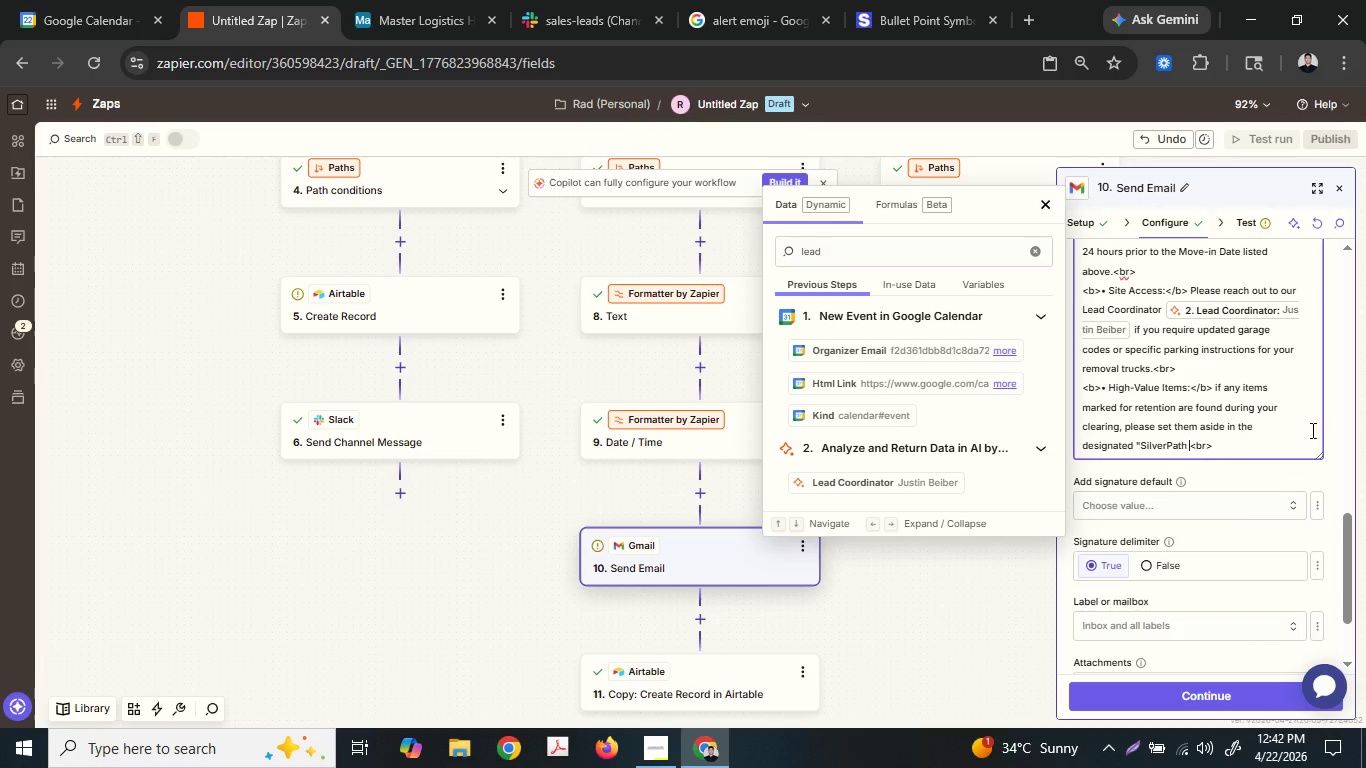 
type( Safe Zone")
 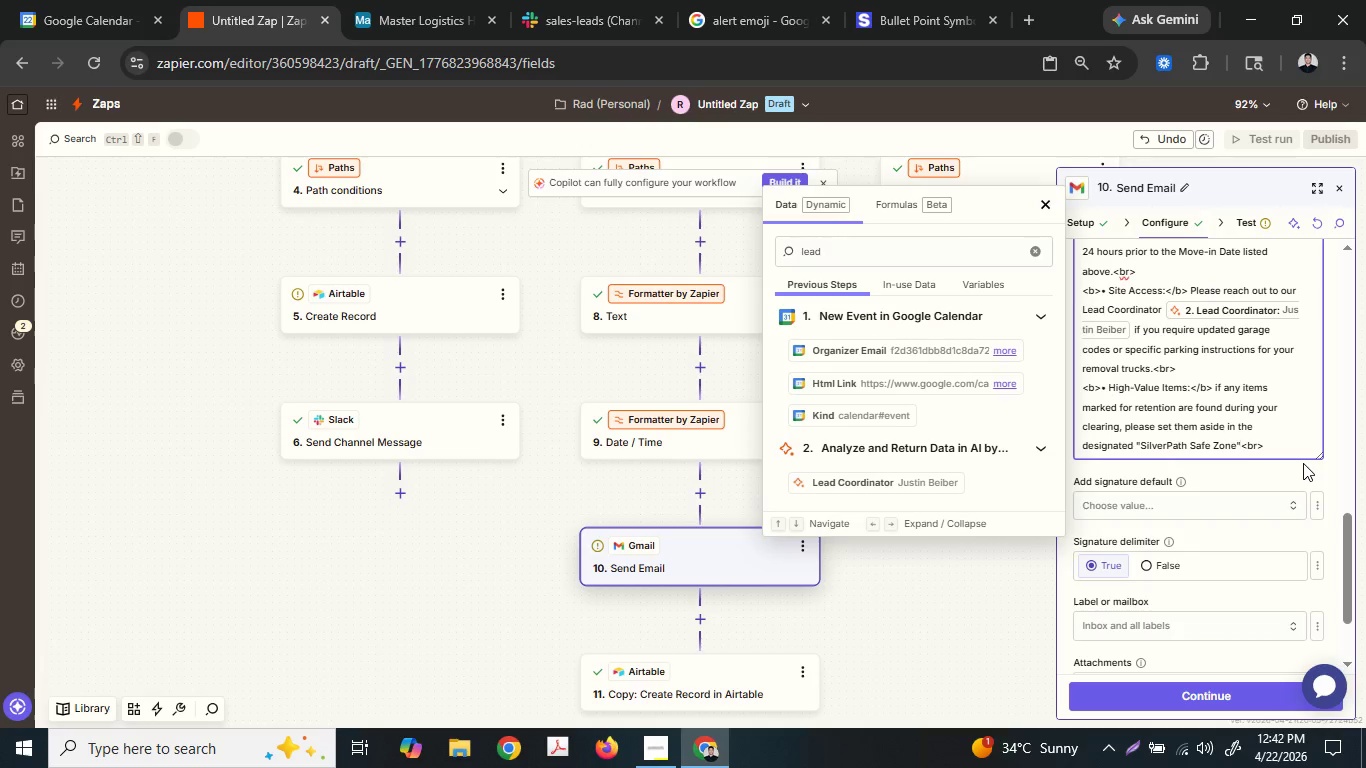 
type( on-site.)
 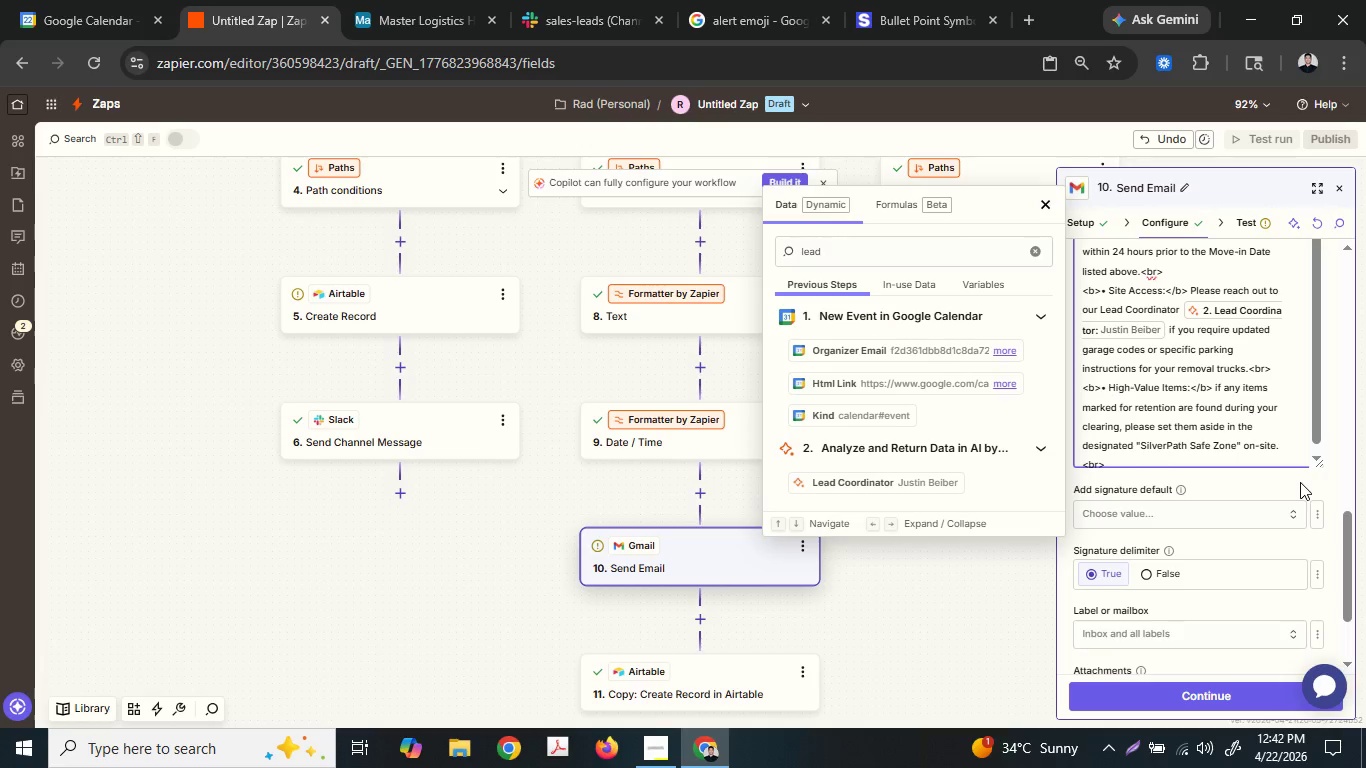 
key(ArrowRight)
 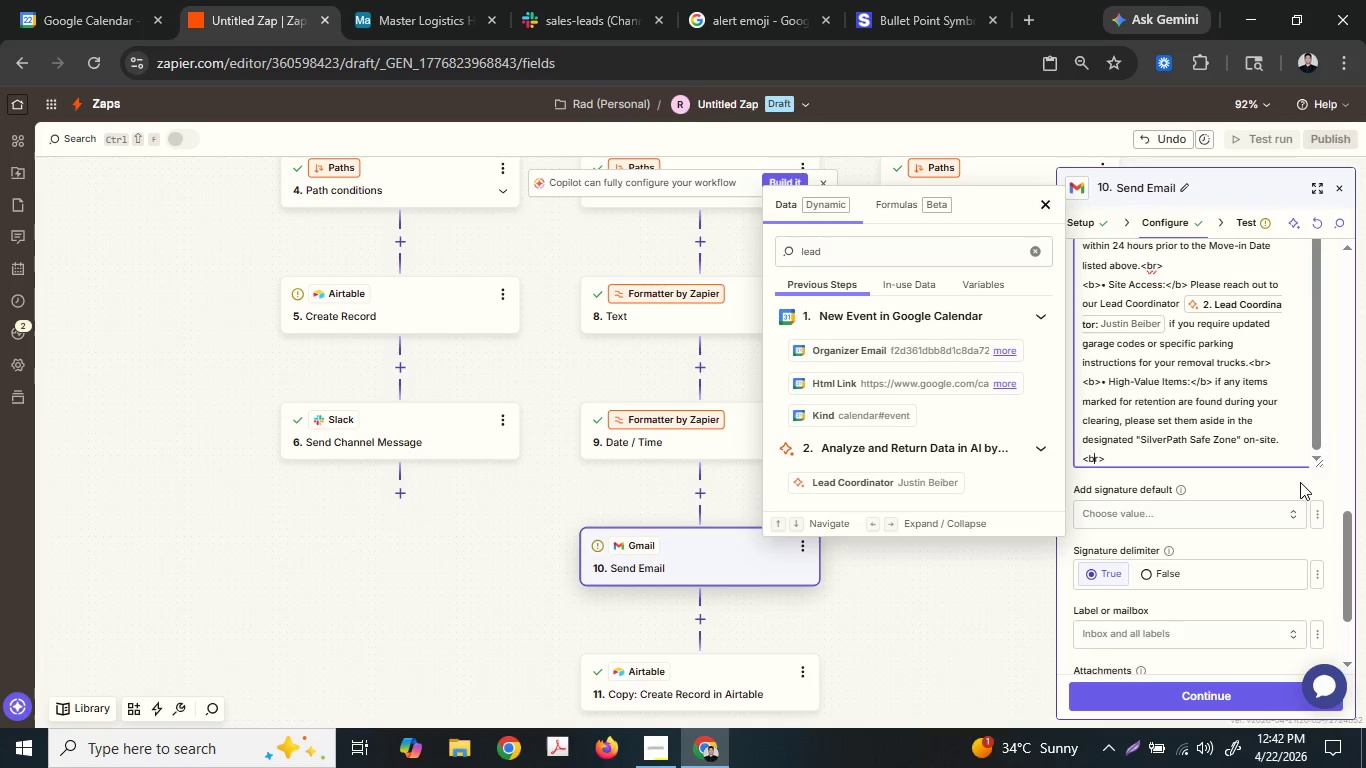 
key(ArrowRight)
 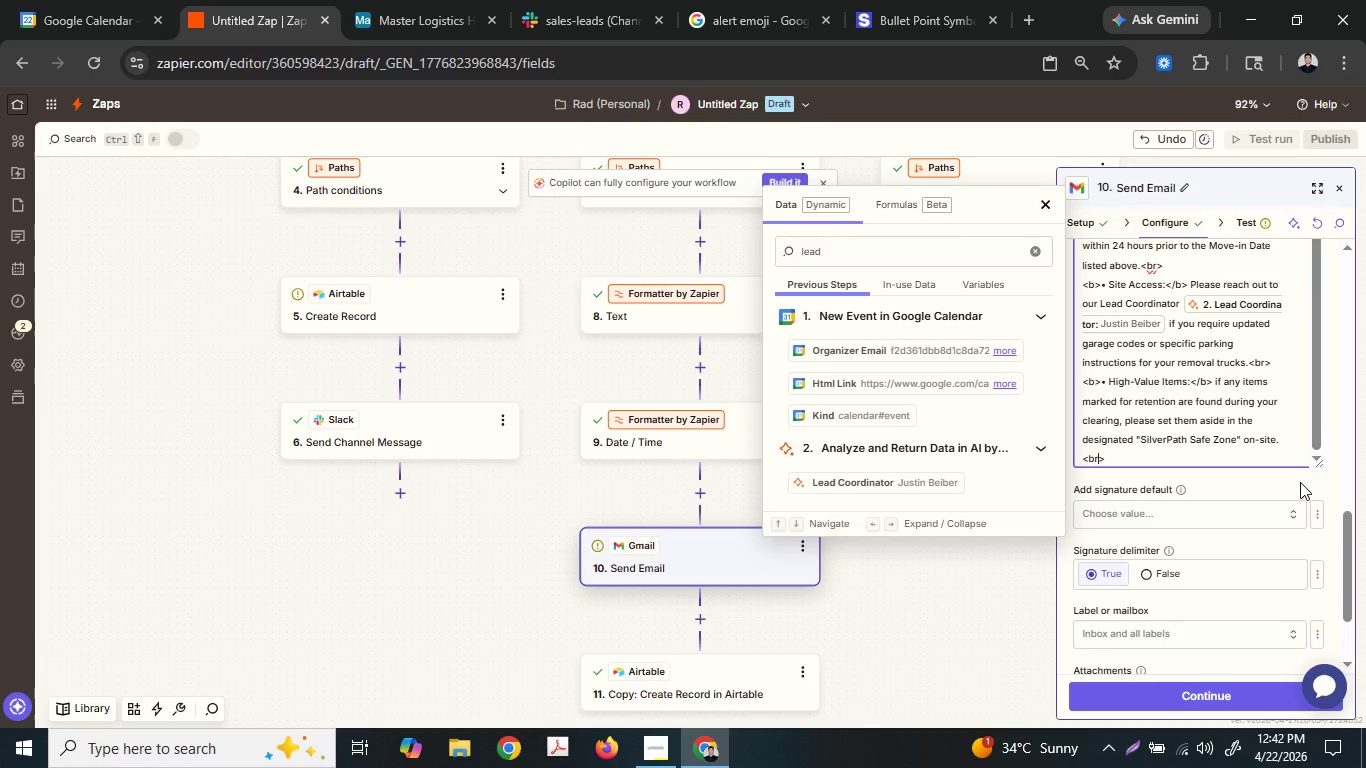 
key(ArrowRight)
 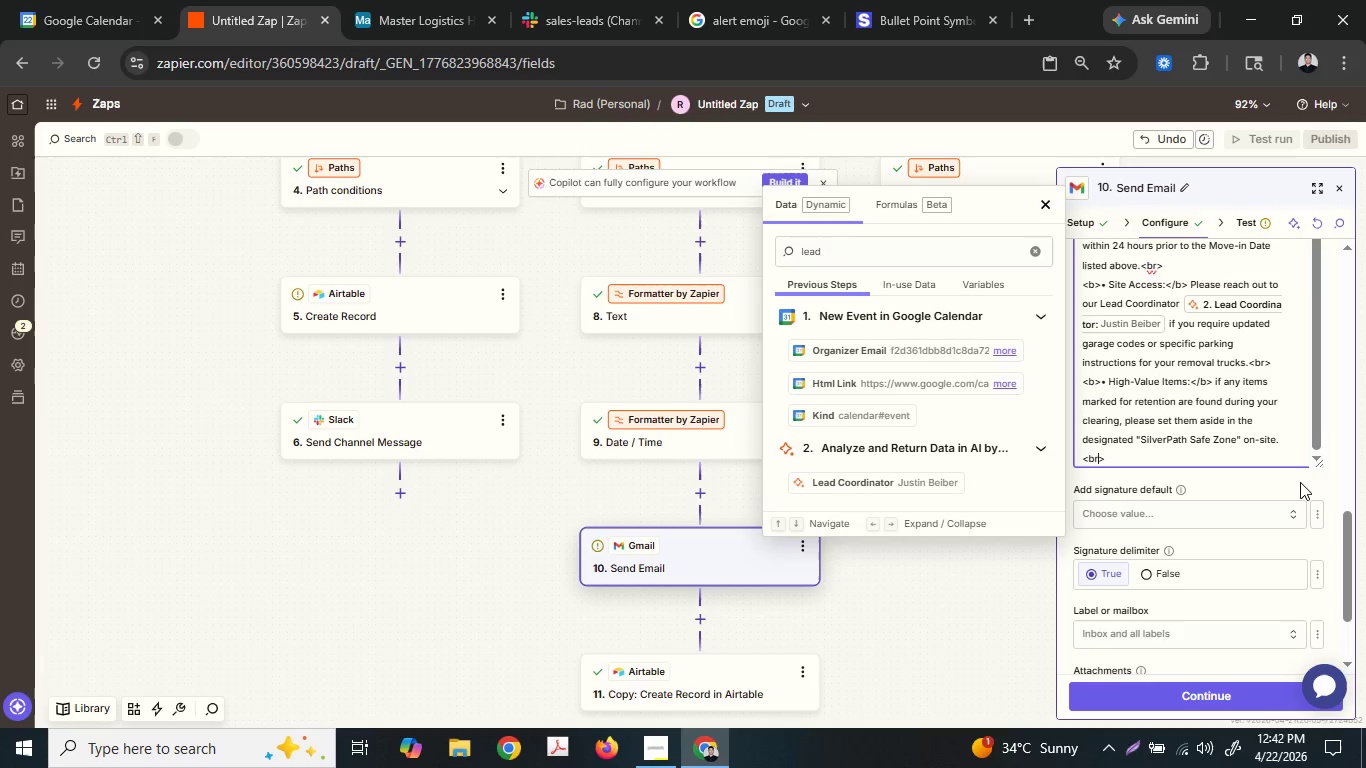 
key(ArrowRight)
 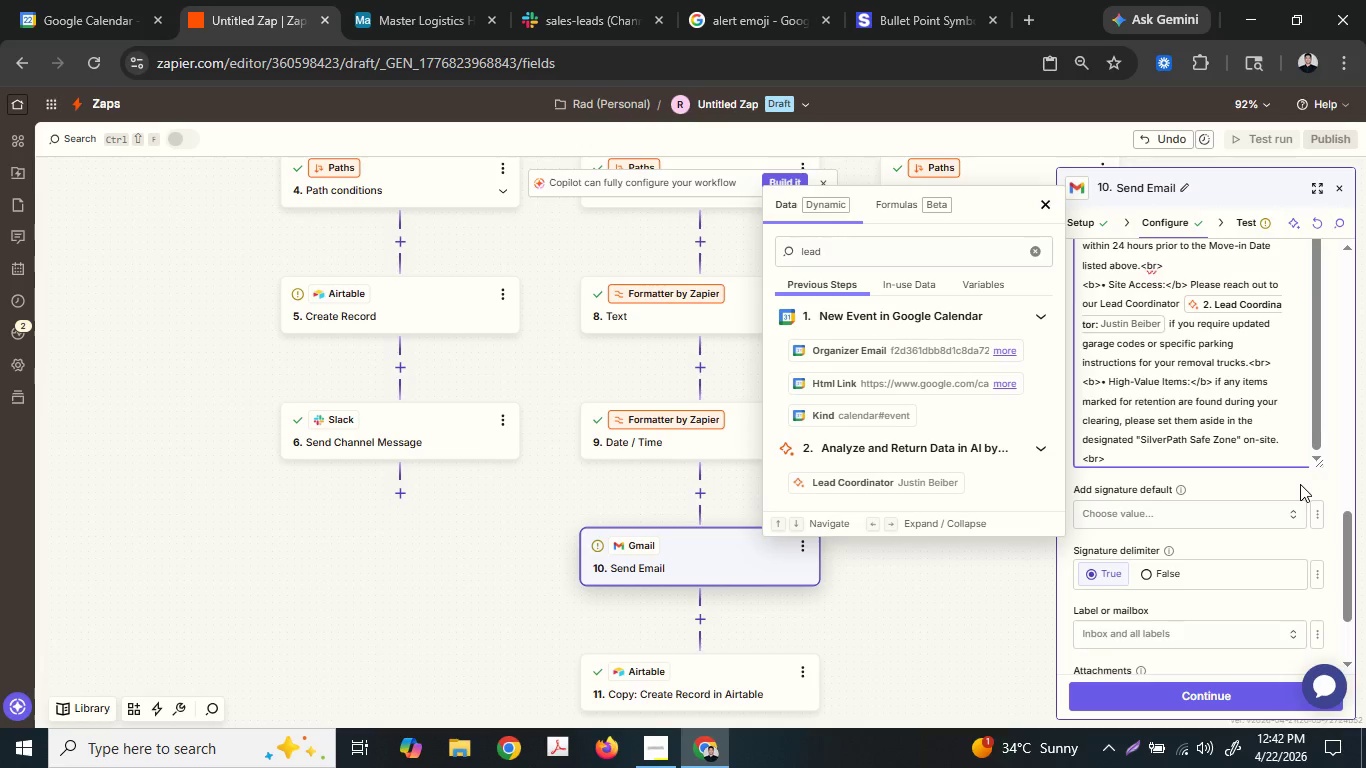 
key(Enter)
 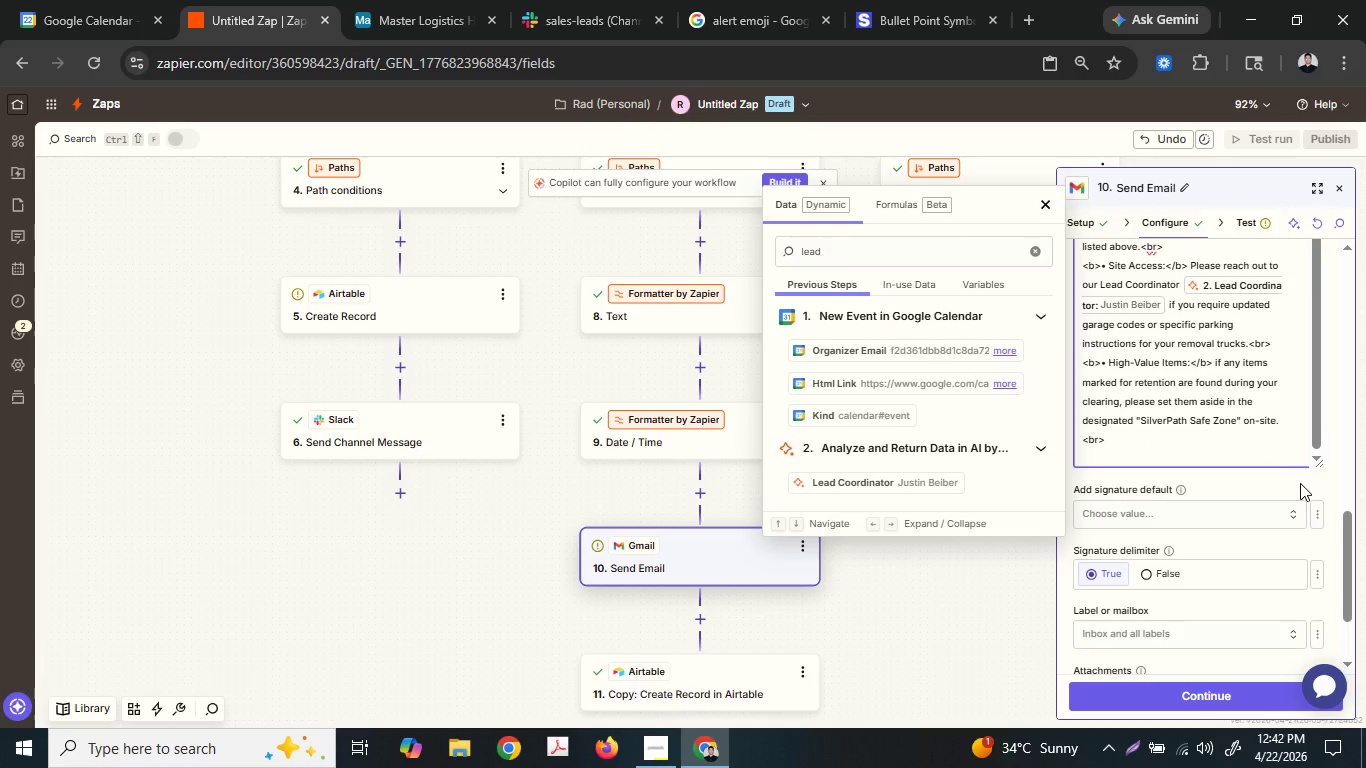 
type(Please reply)
 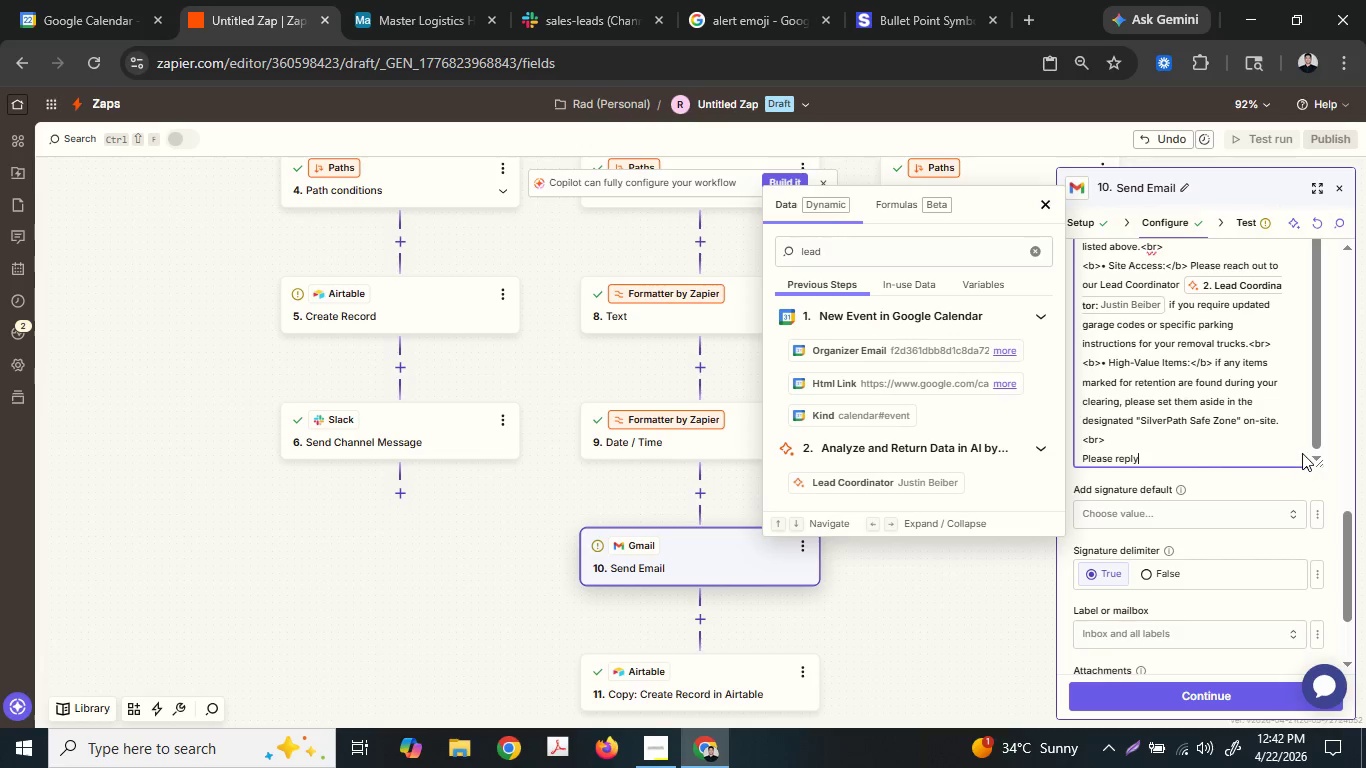 
type( to this email to confirm that your team)
 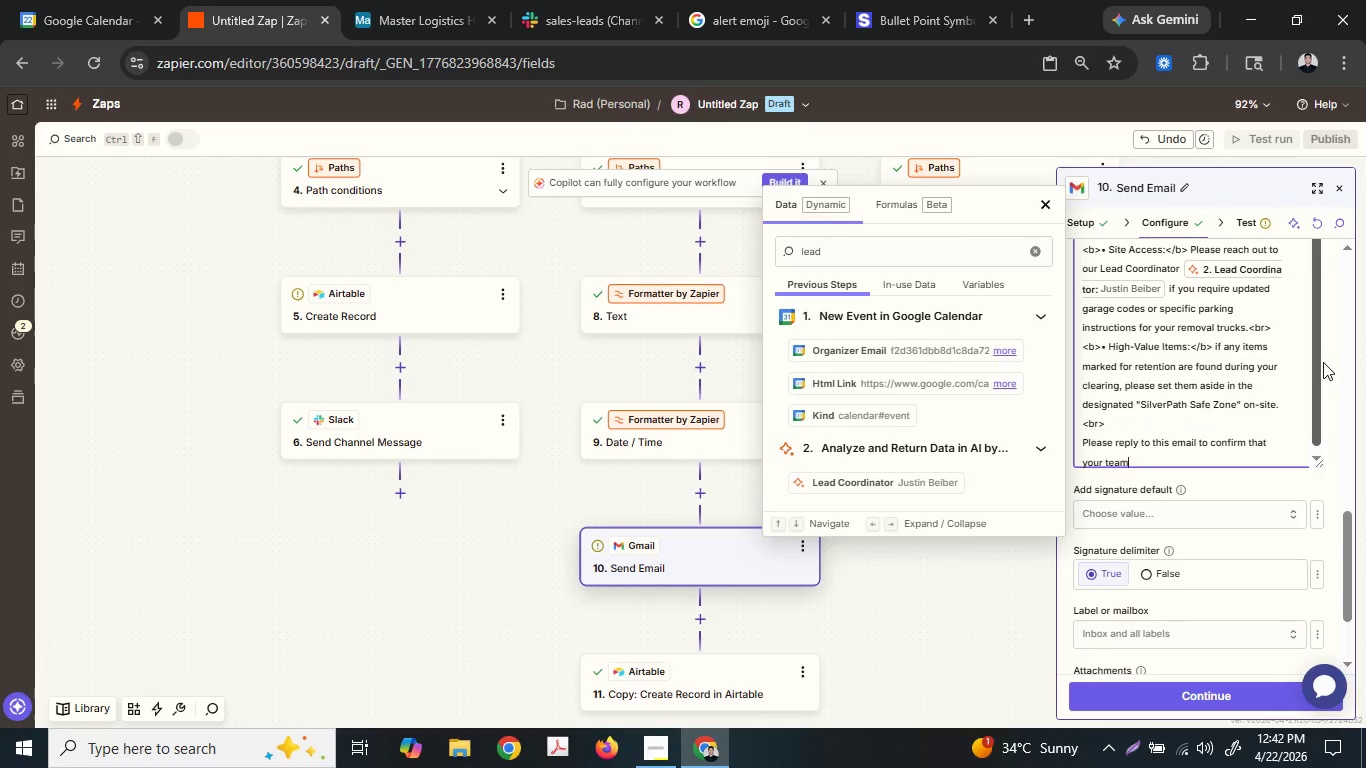 
type( is assigned to this [ro)
 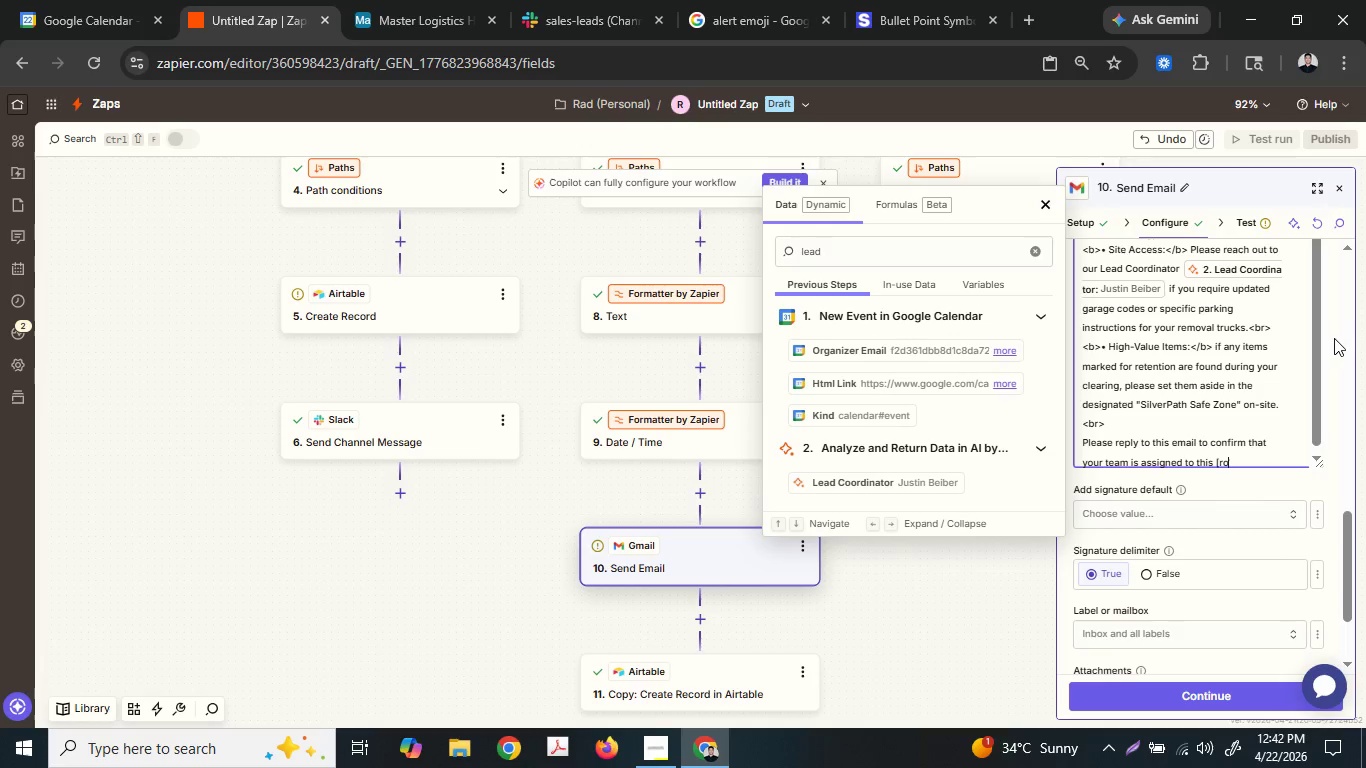 
key(Backspace)
key(Backspace)
key(Backspace)
type(pr)
key(Backspace)
key(Backspace)
type(project)
 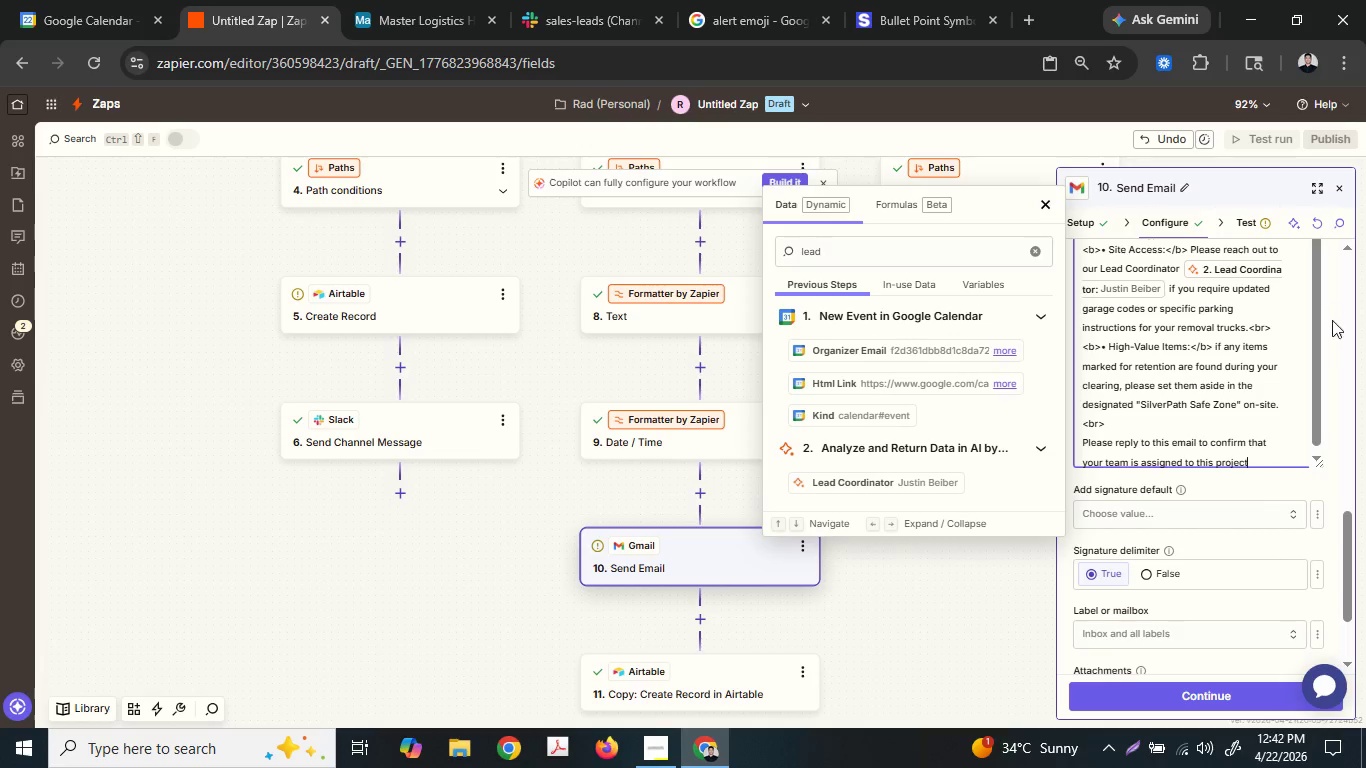 
key(Period)
 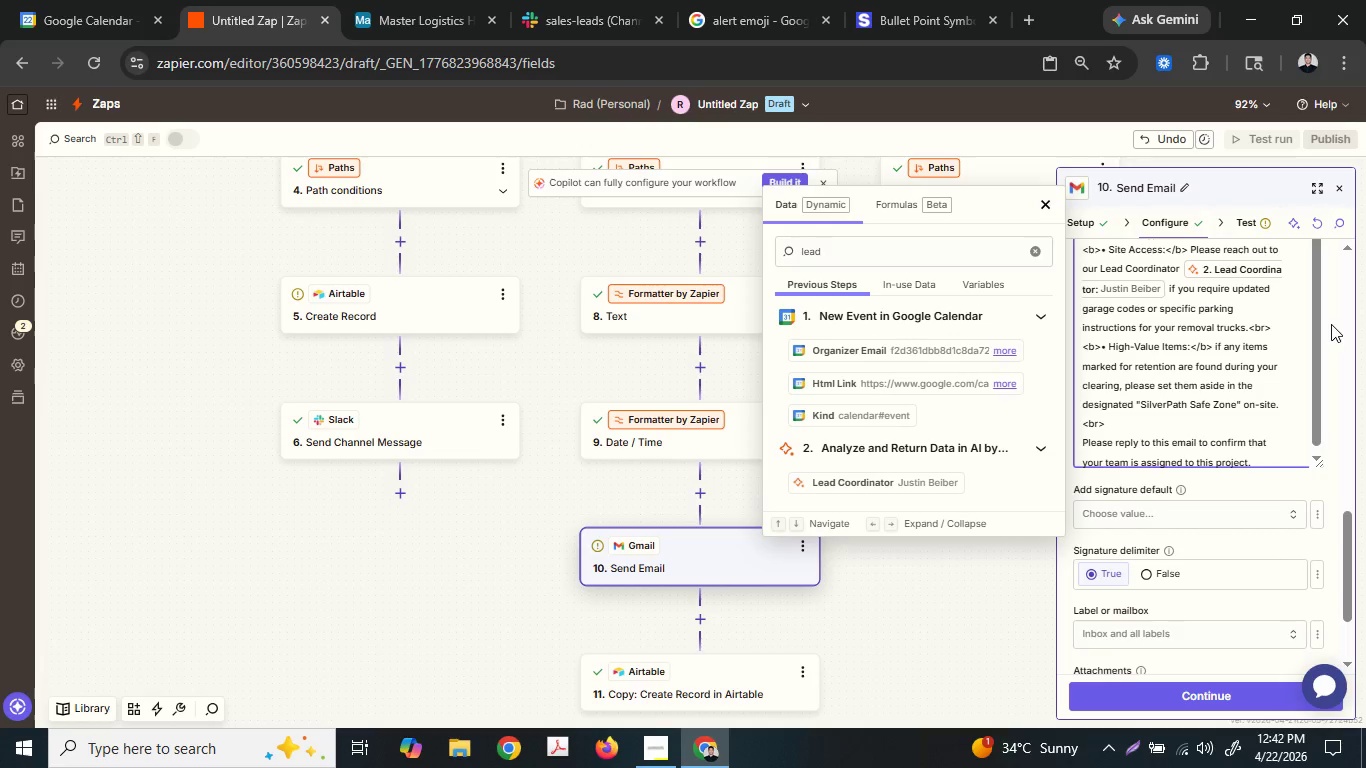 
type(<br>)
 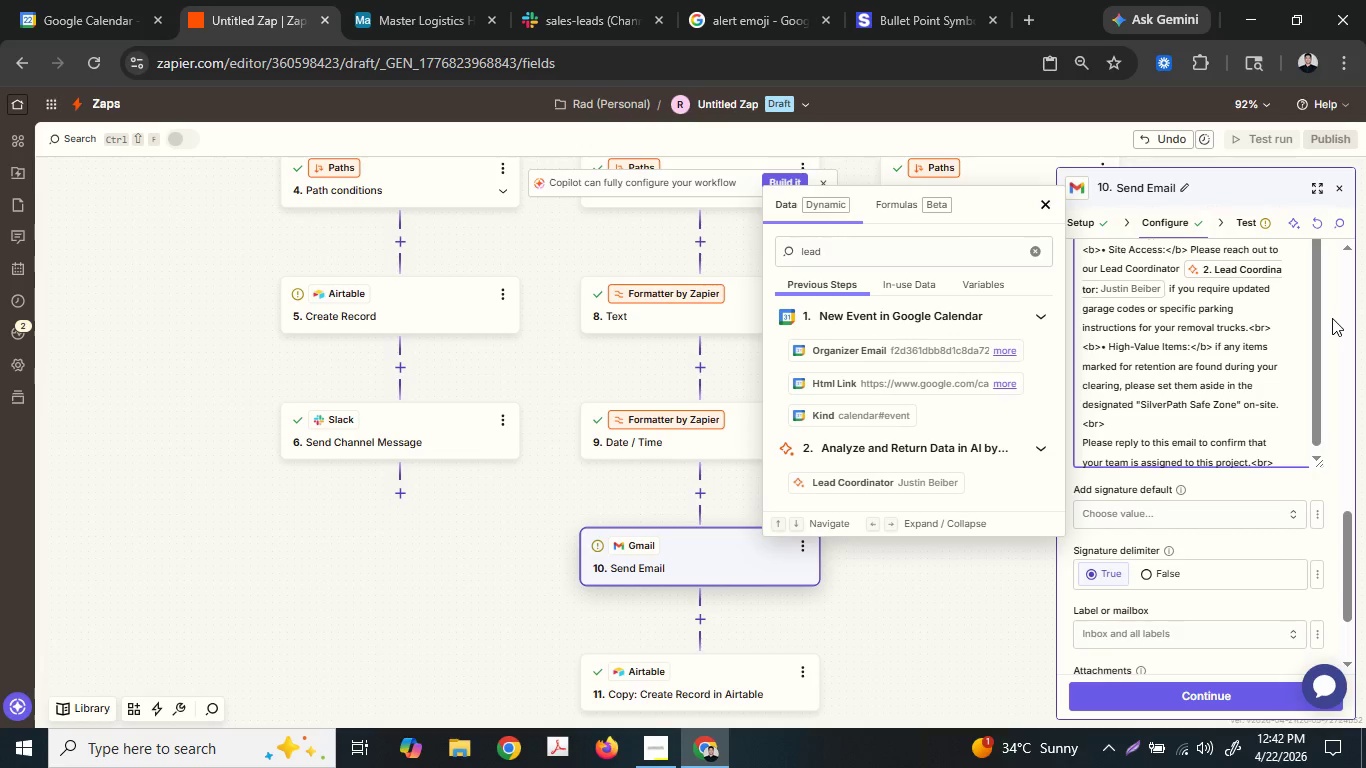 
key(Enter)
 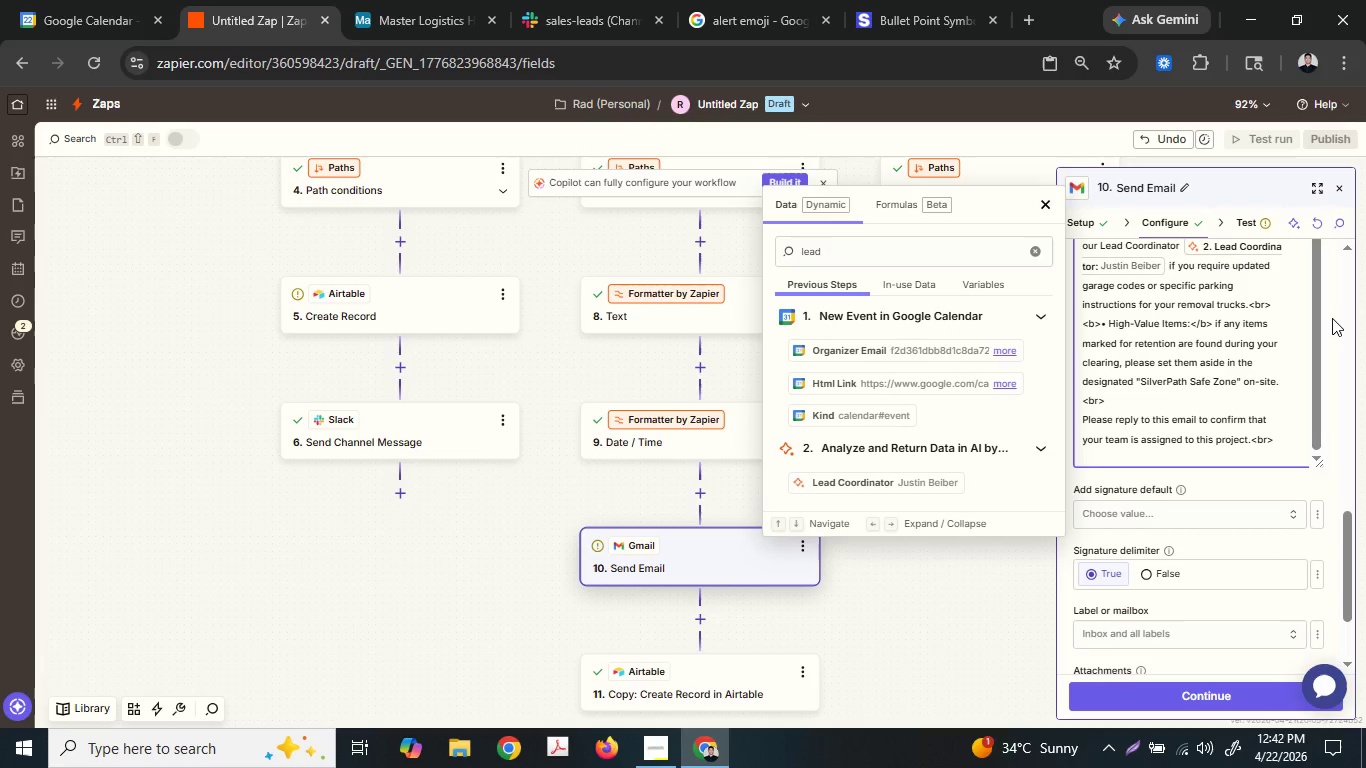 
hold_key(key=ShiftLeft, duration=1.5)
 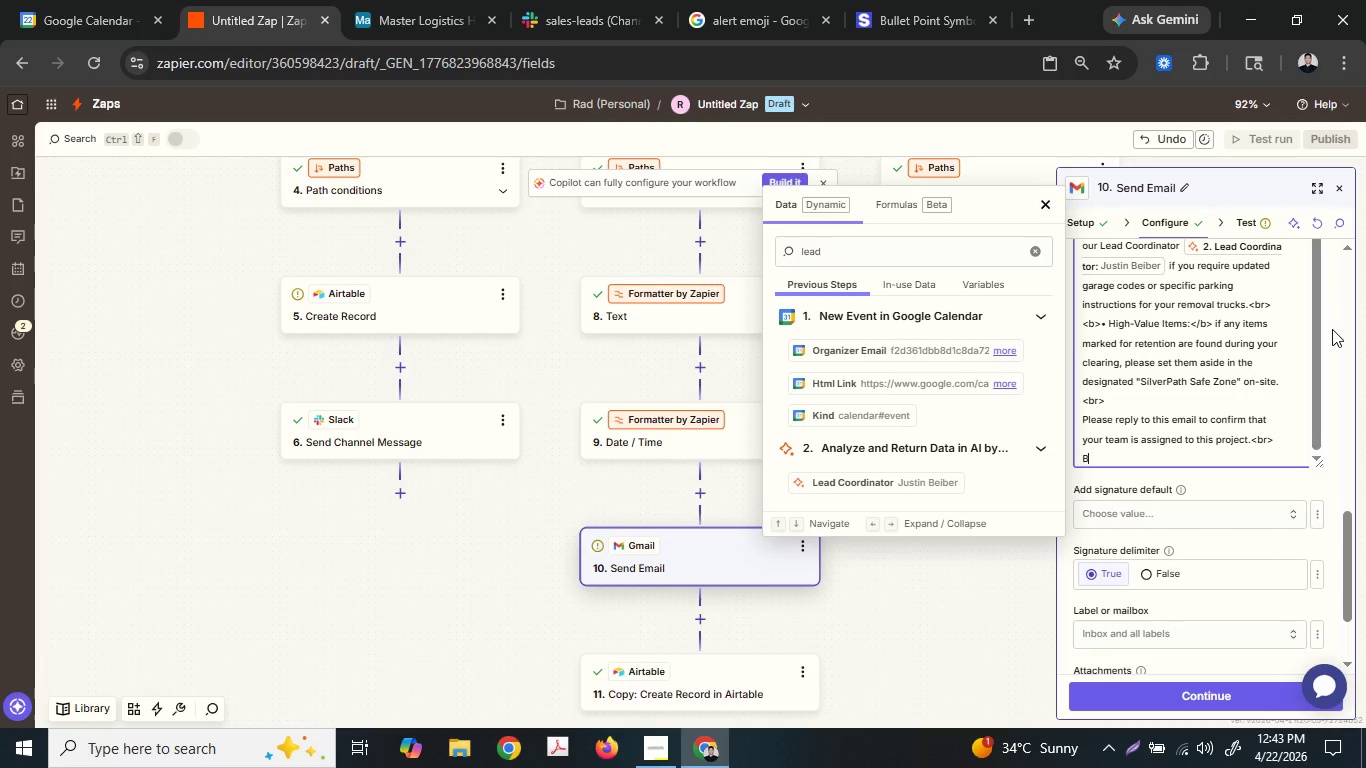 
type(Bes)
 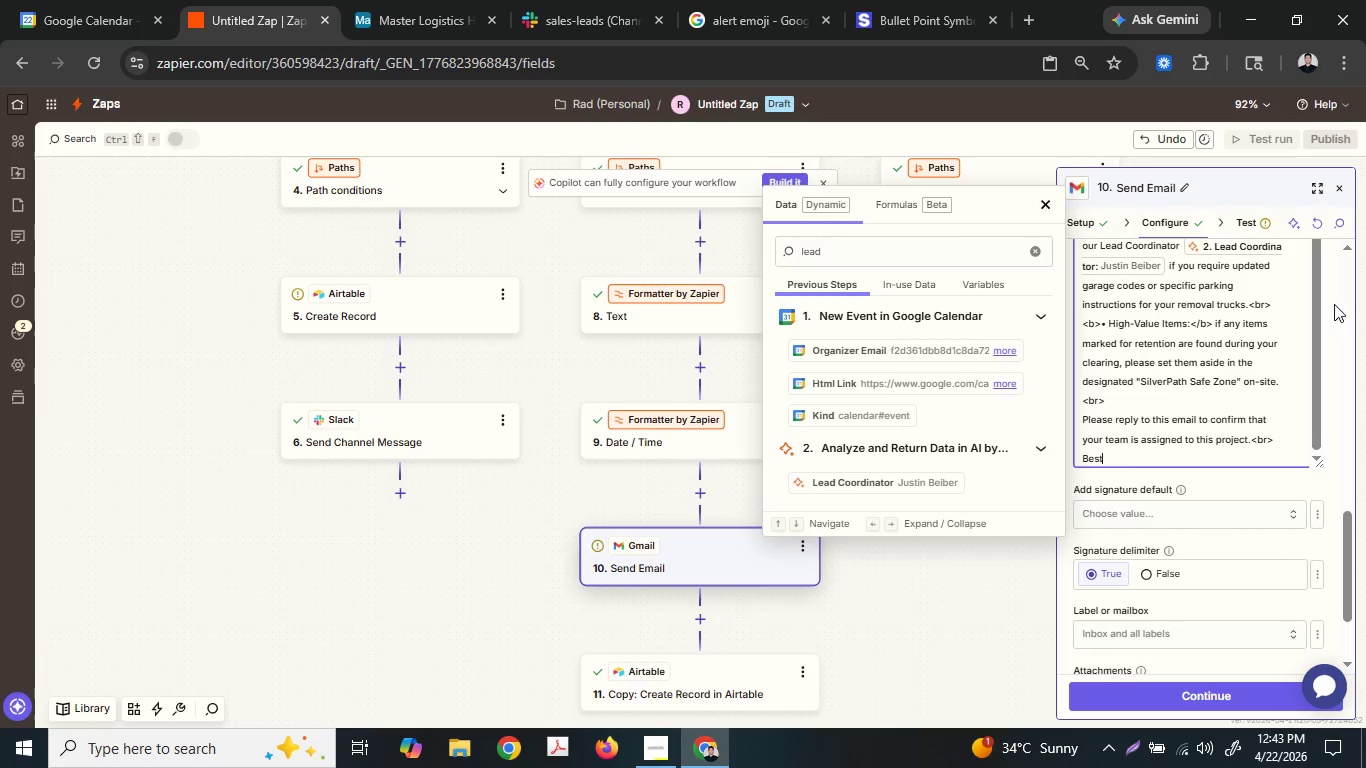 
type(t regar)
 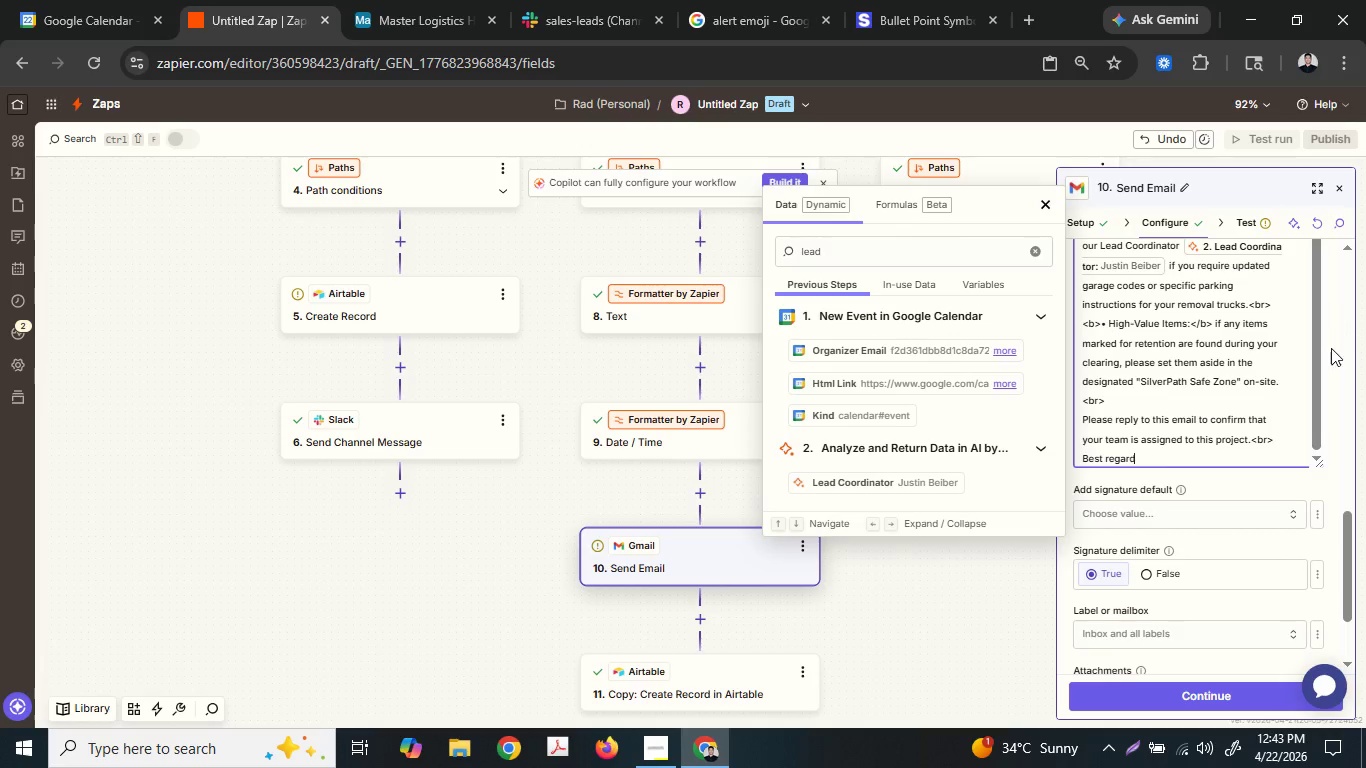 
type(ds,<br)
 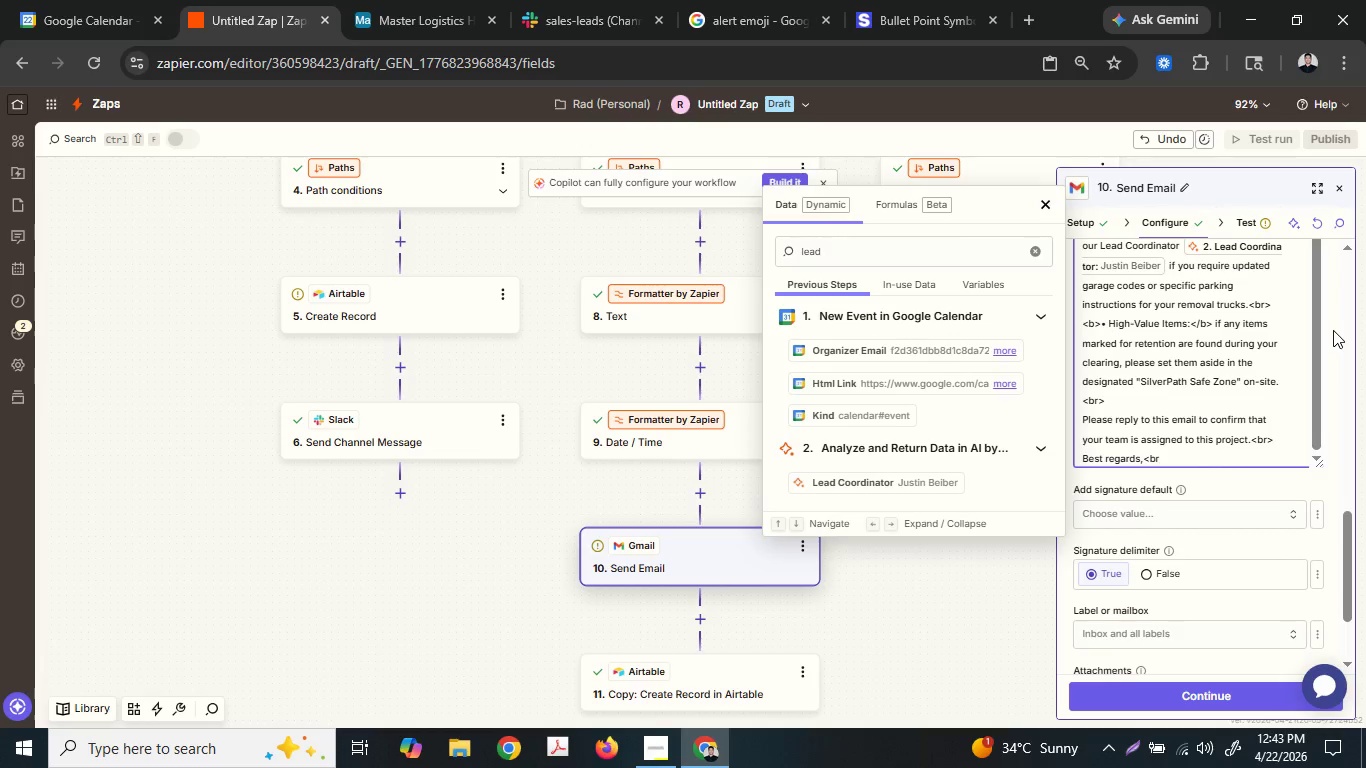 
left_click([1223, 407])
 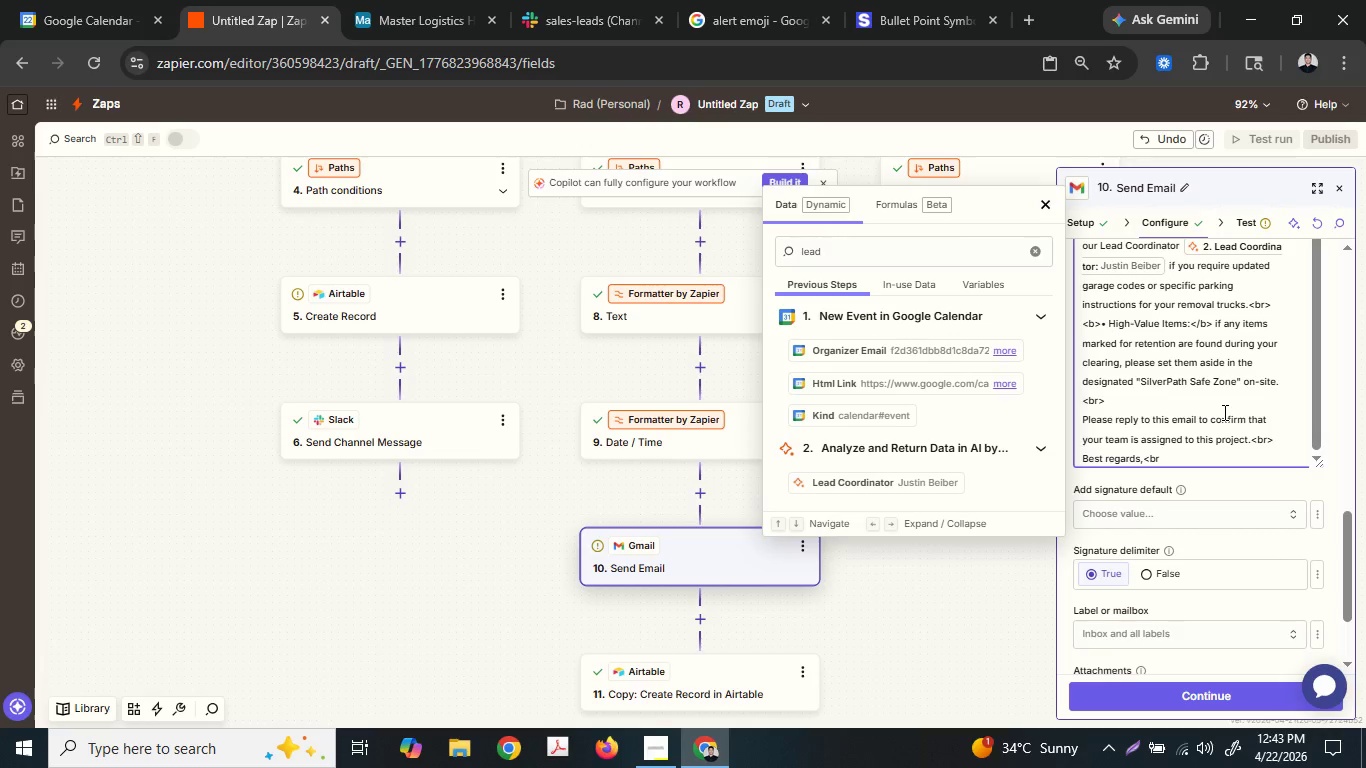 
type(<br?)
key(Backspace)
type(>)
 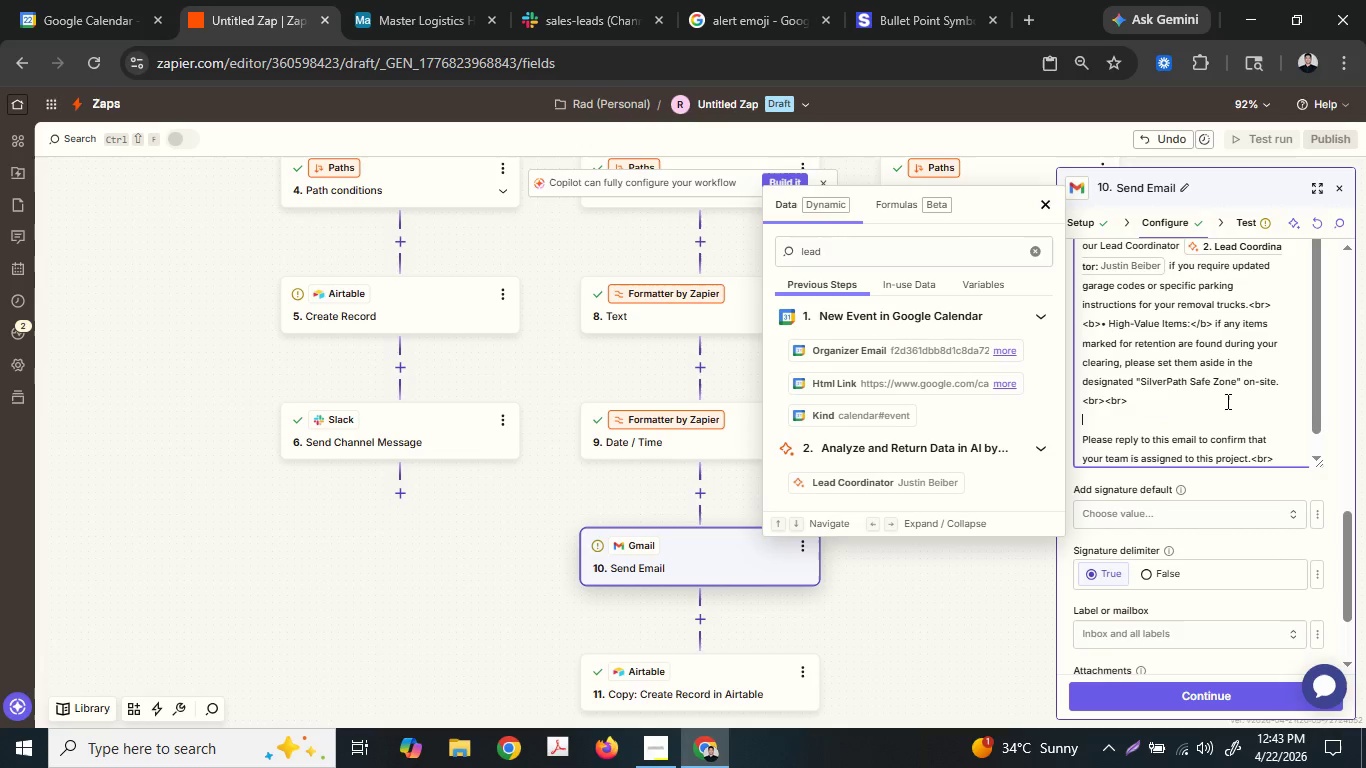 
 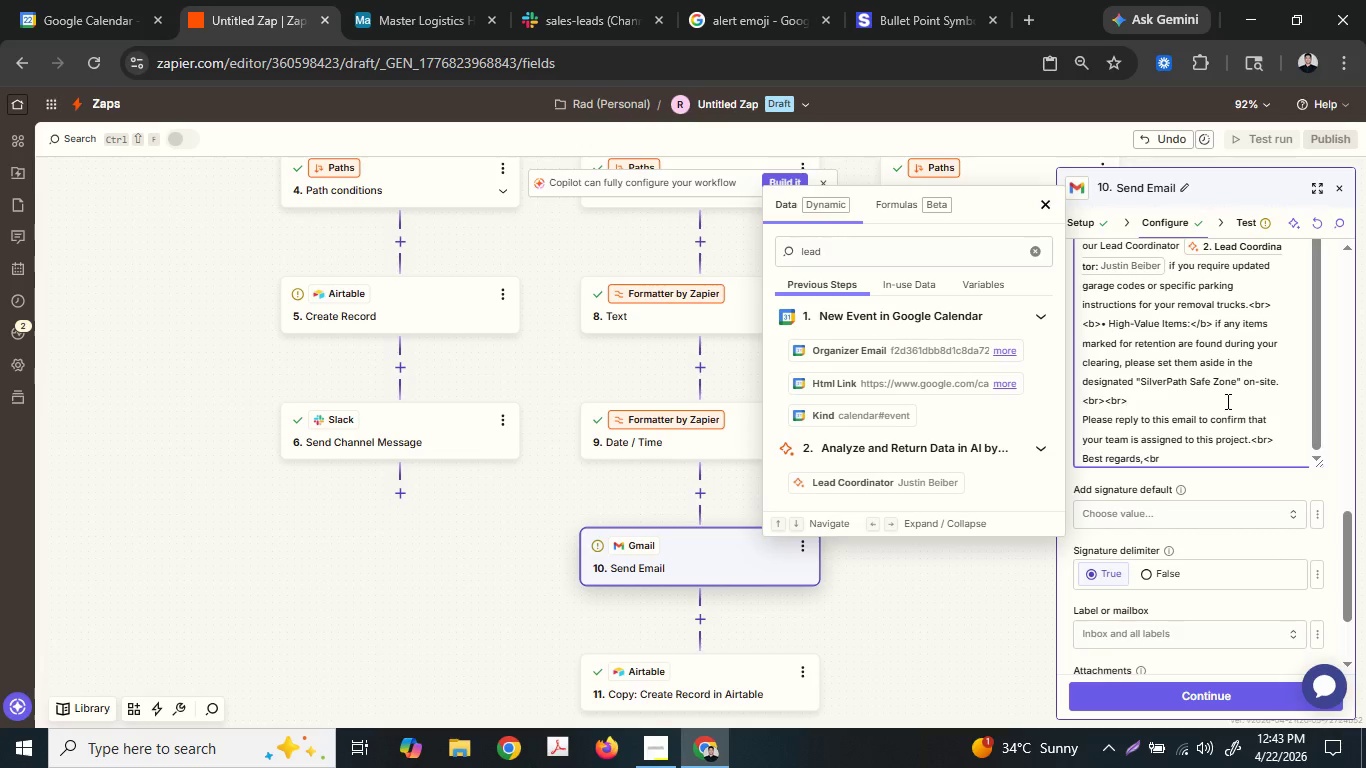 
key(Enter)
 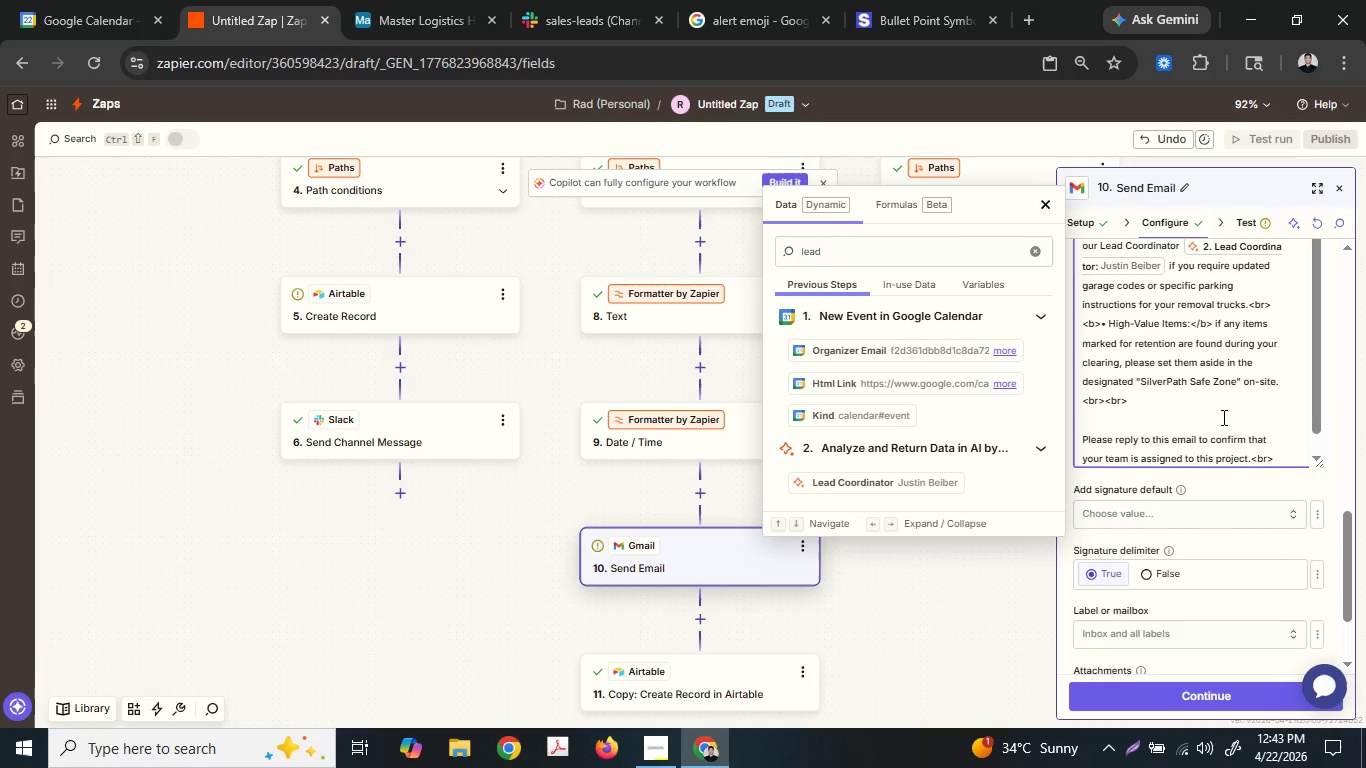 
scroll: coordinate [1178, 328], scroll_direction: up, amount: 6.0
 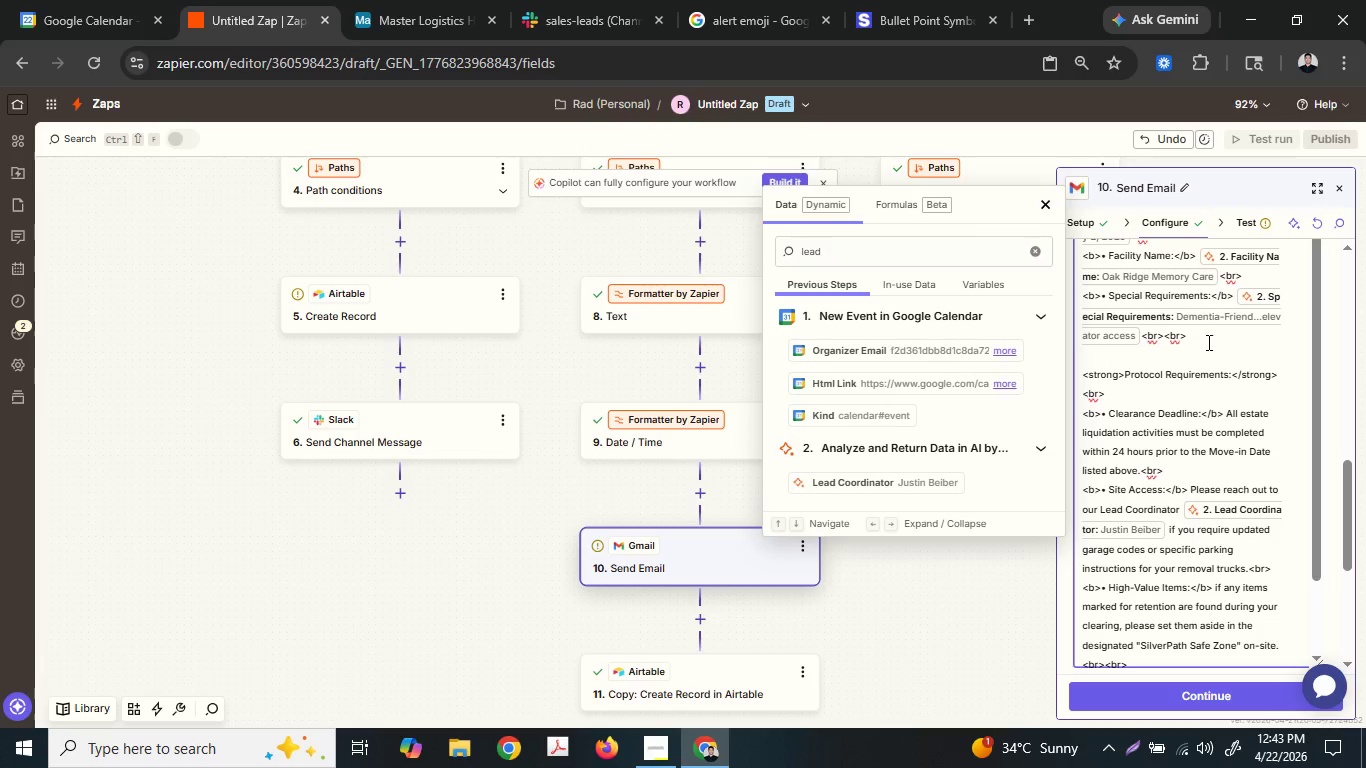 
scroll: coordinate [1172, 545], scroll_direction: down, amount: 7.0
 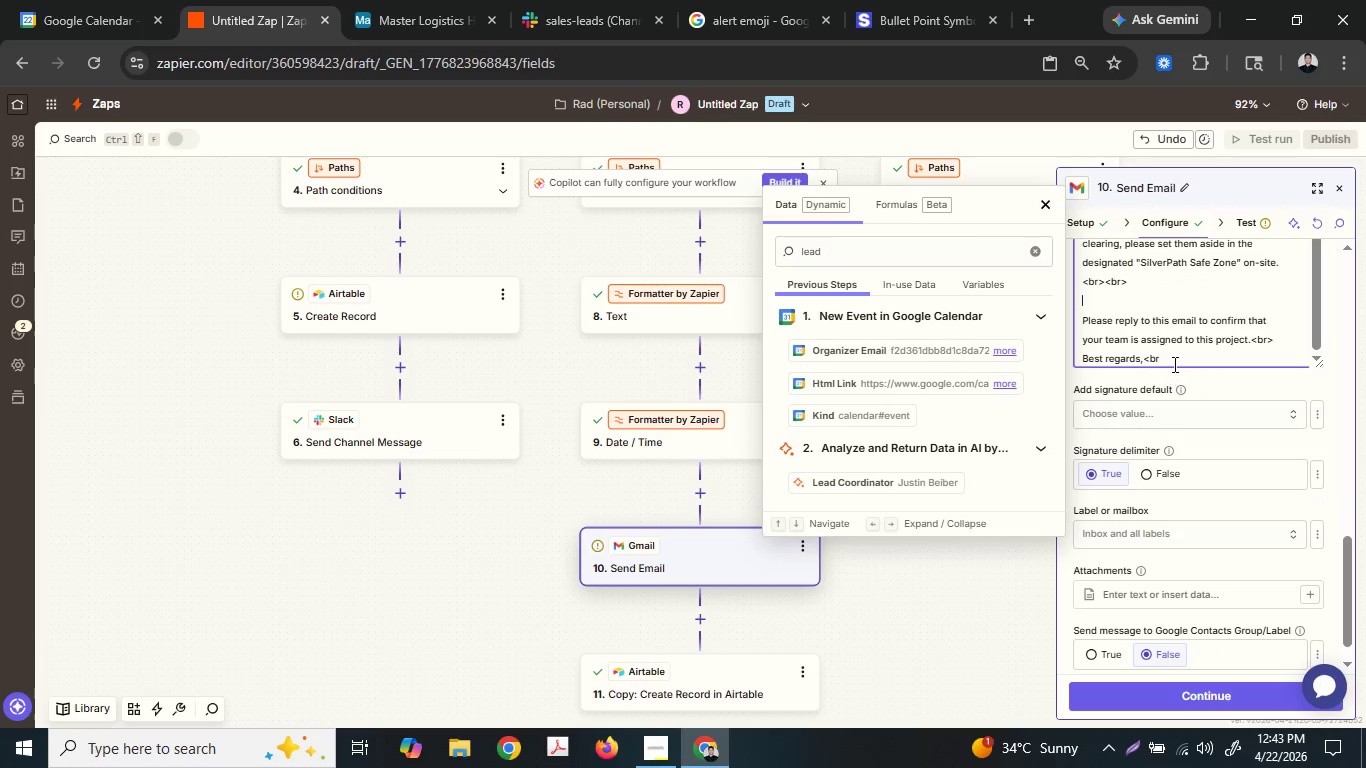 
left_click([1174, 358])
 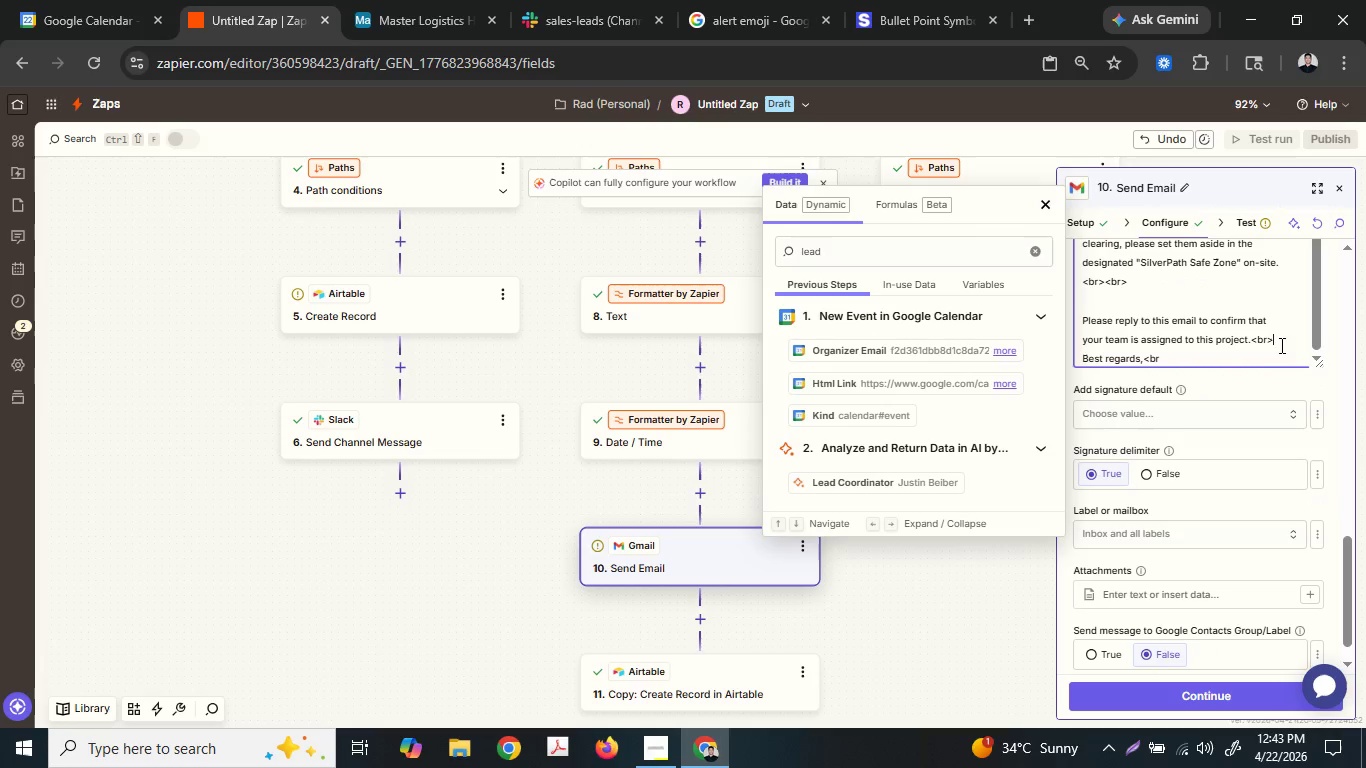 
type(<br>)
 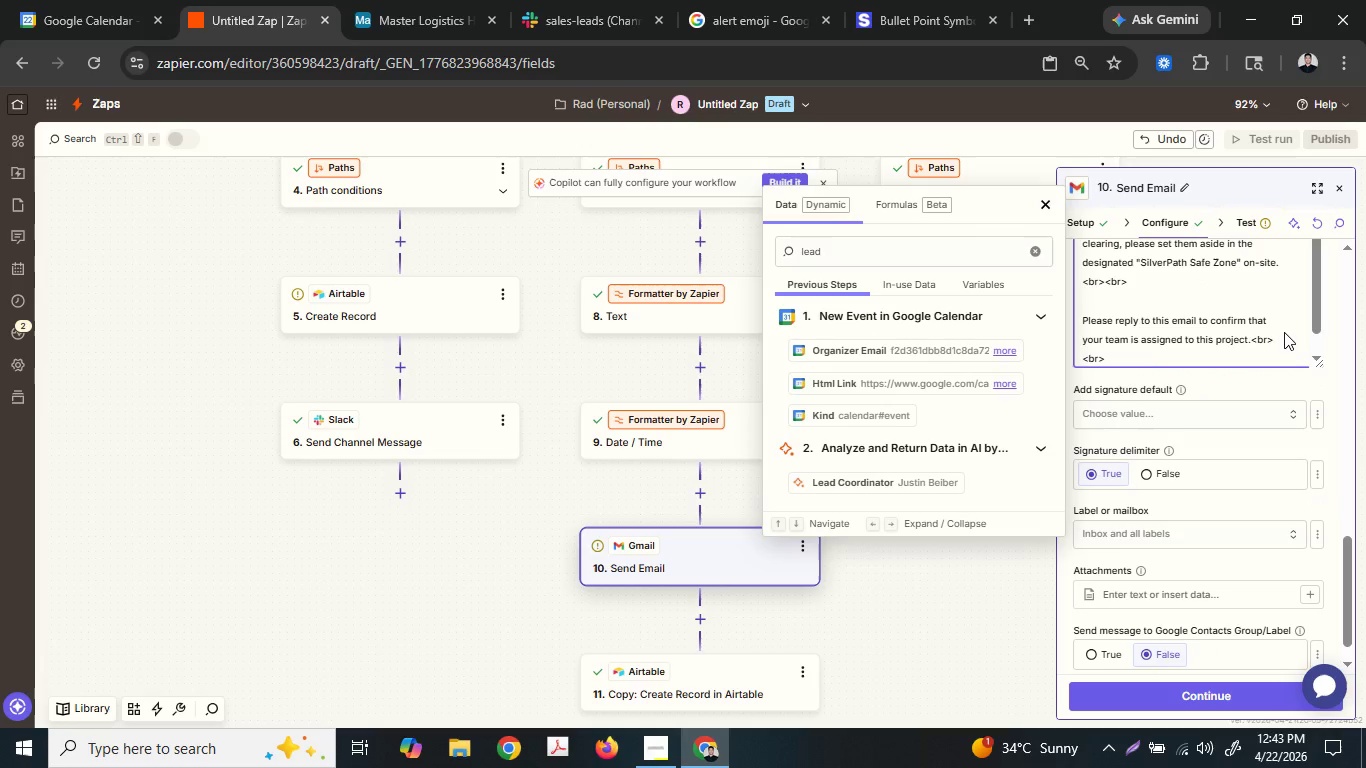 
key(ArrowDown)
 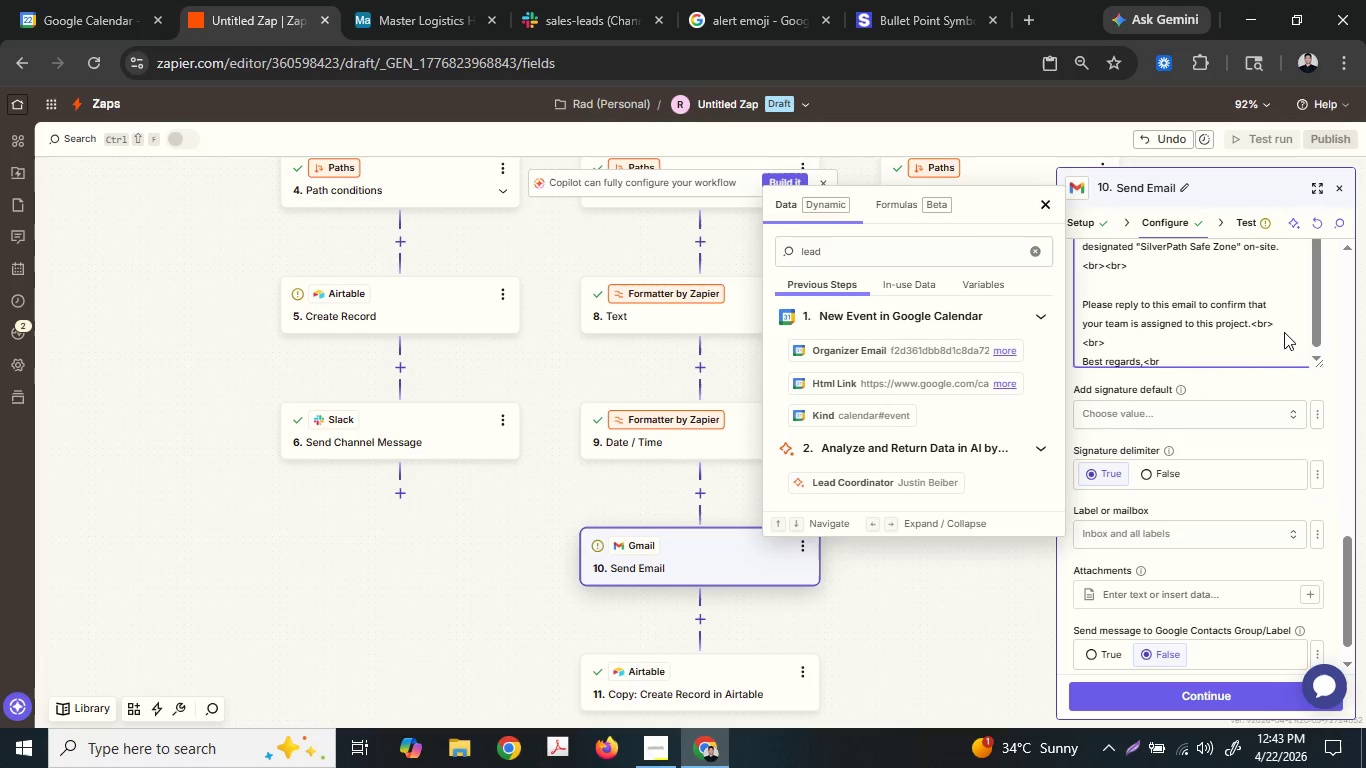 
key(ArrowUp)
 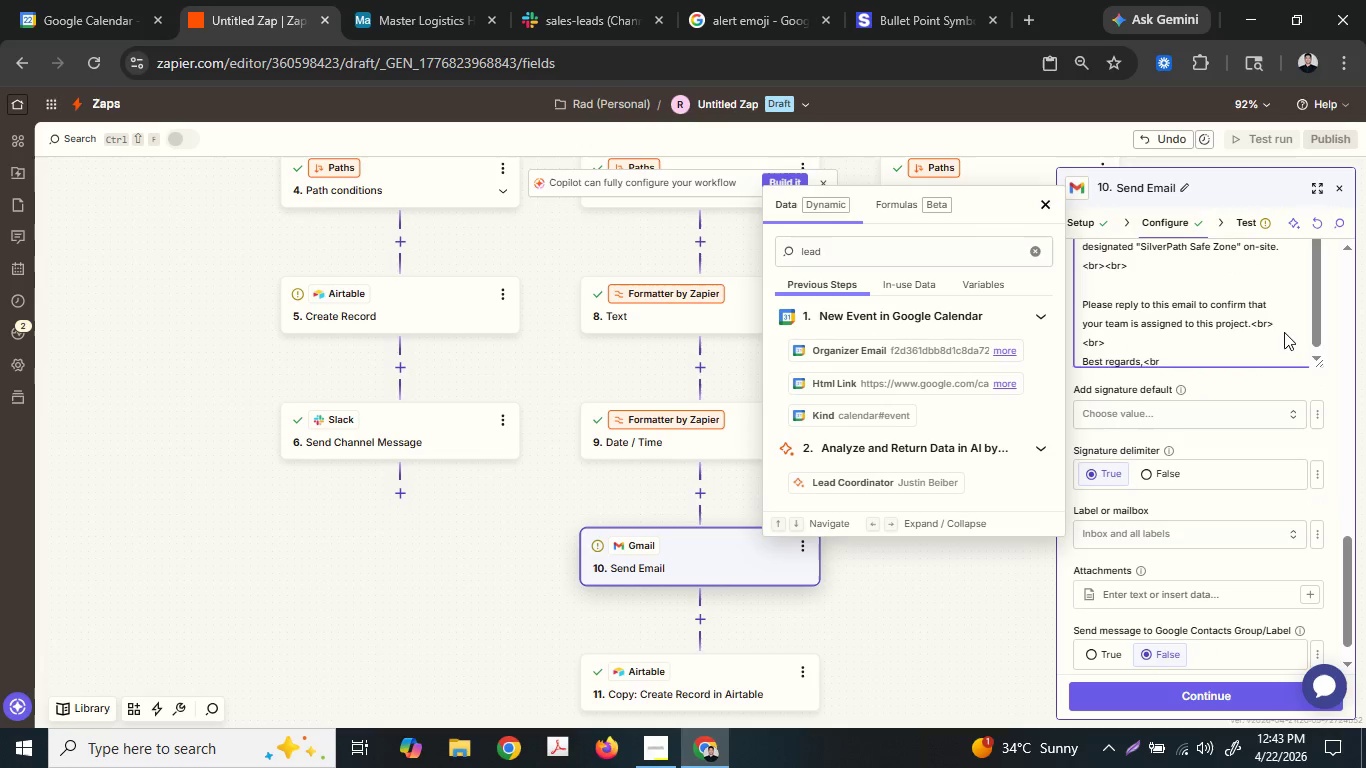 
key(Enter)
 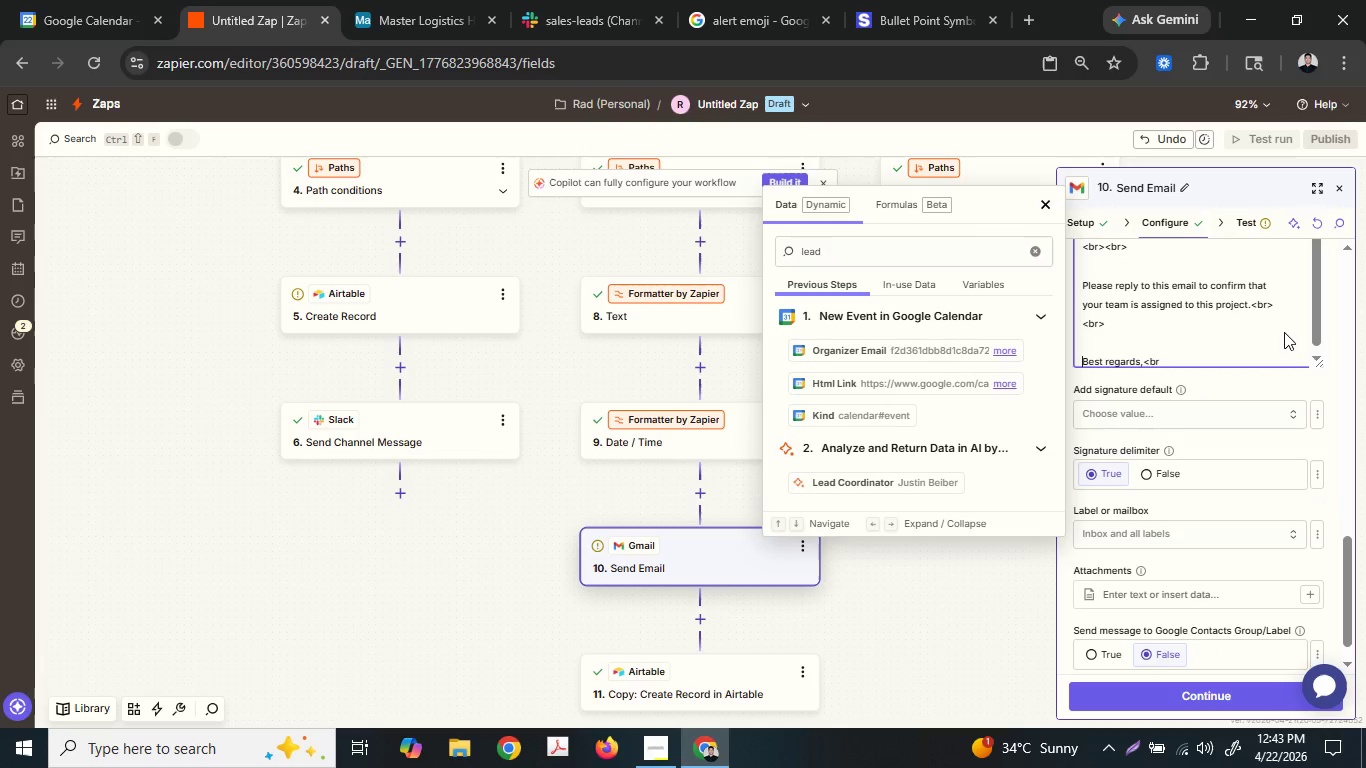 
key(ArrowDown)
 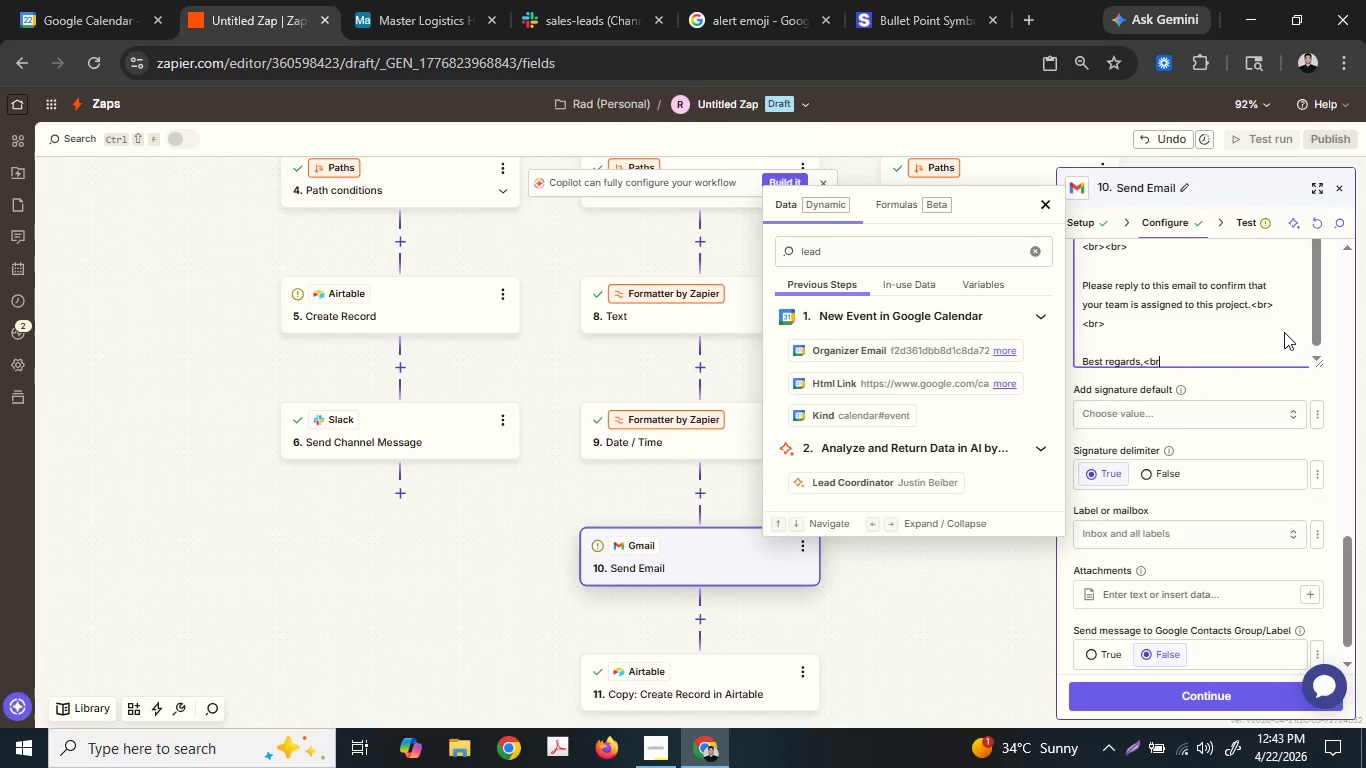 
key(ArrowDown)
 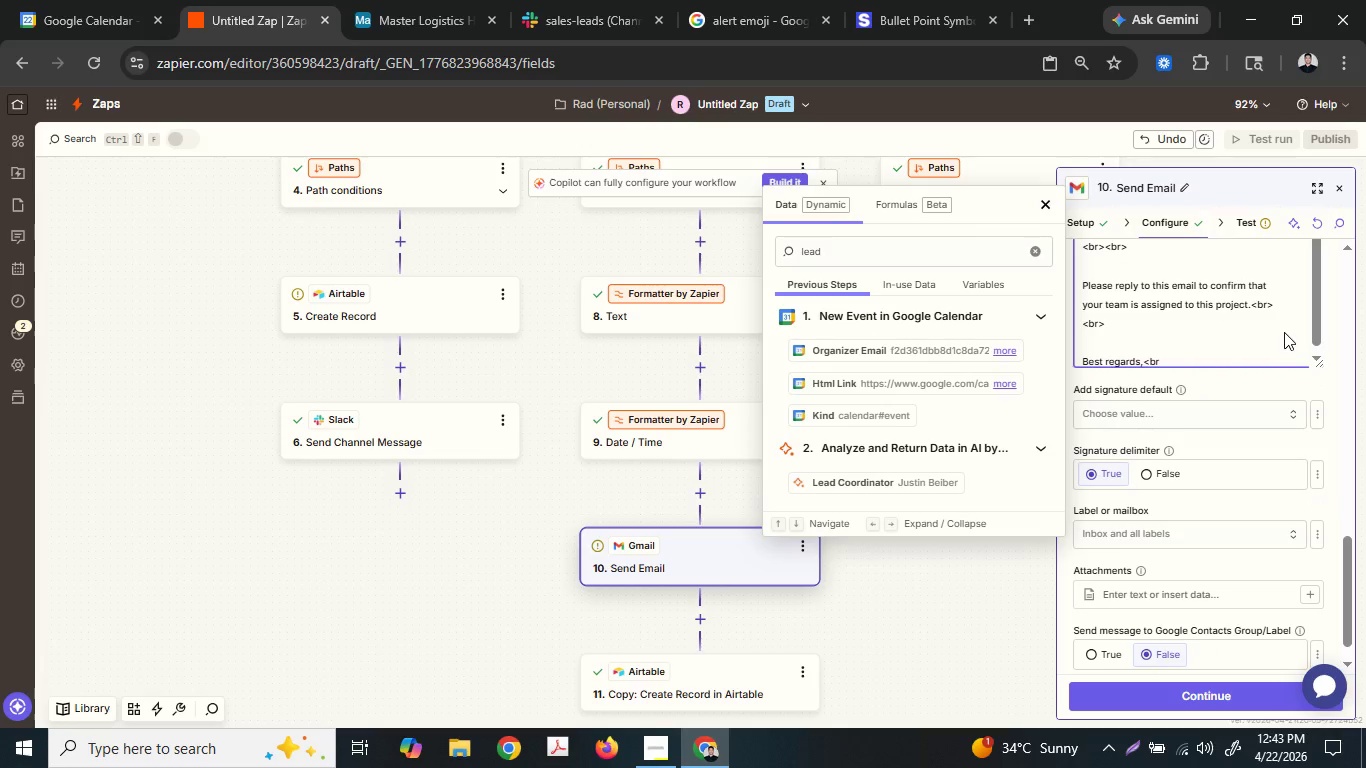 
hold_key(key=ShiftLeft, duration=0.45)
 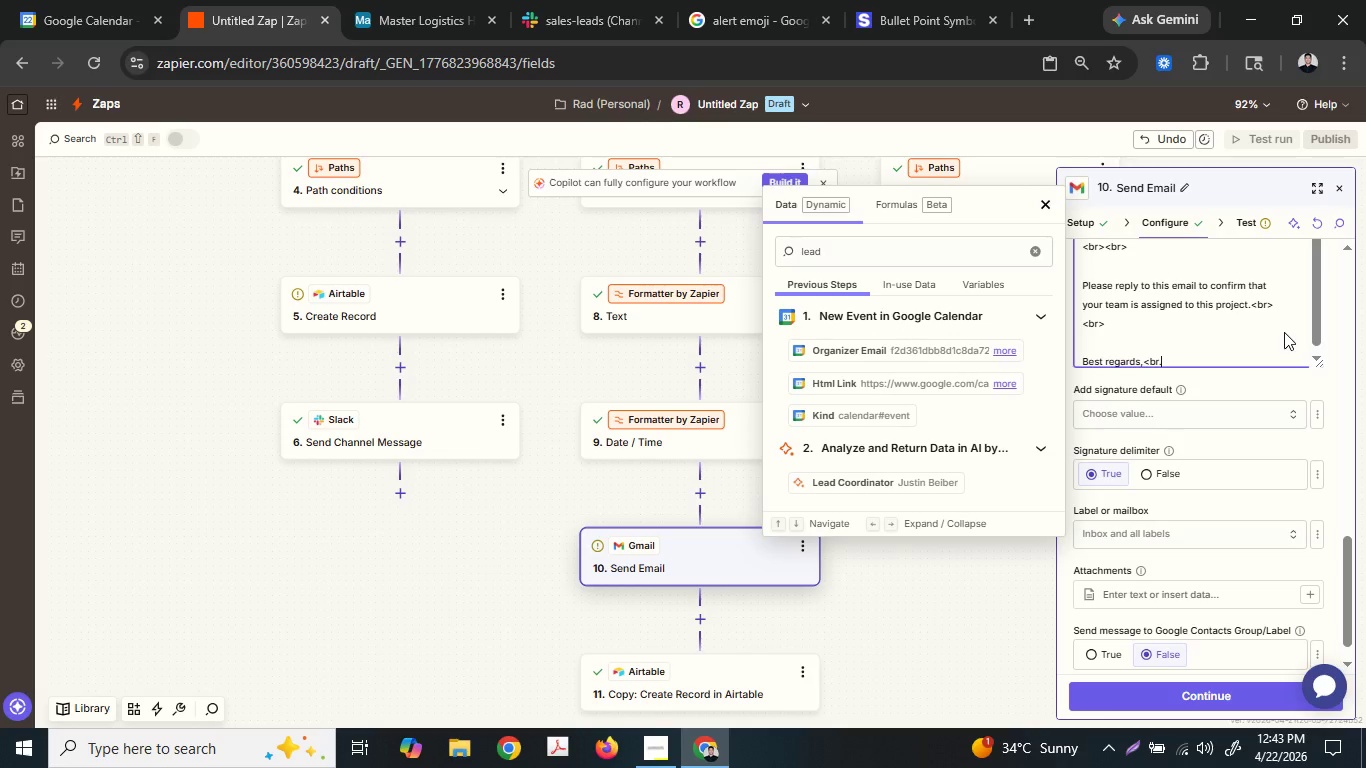 
key(Period)
 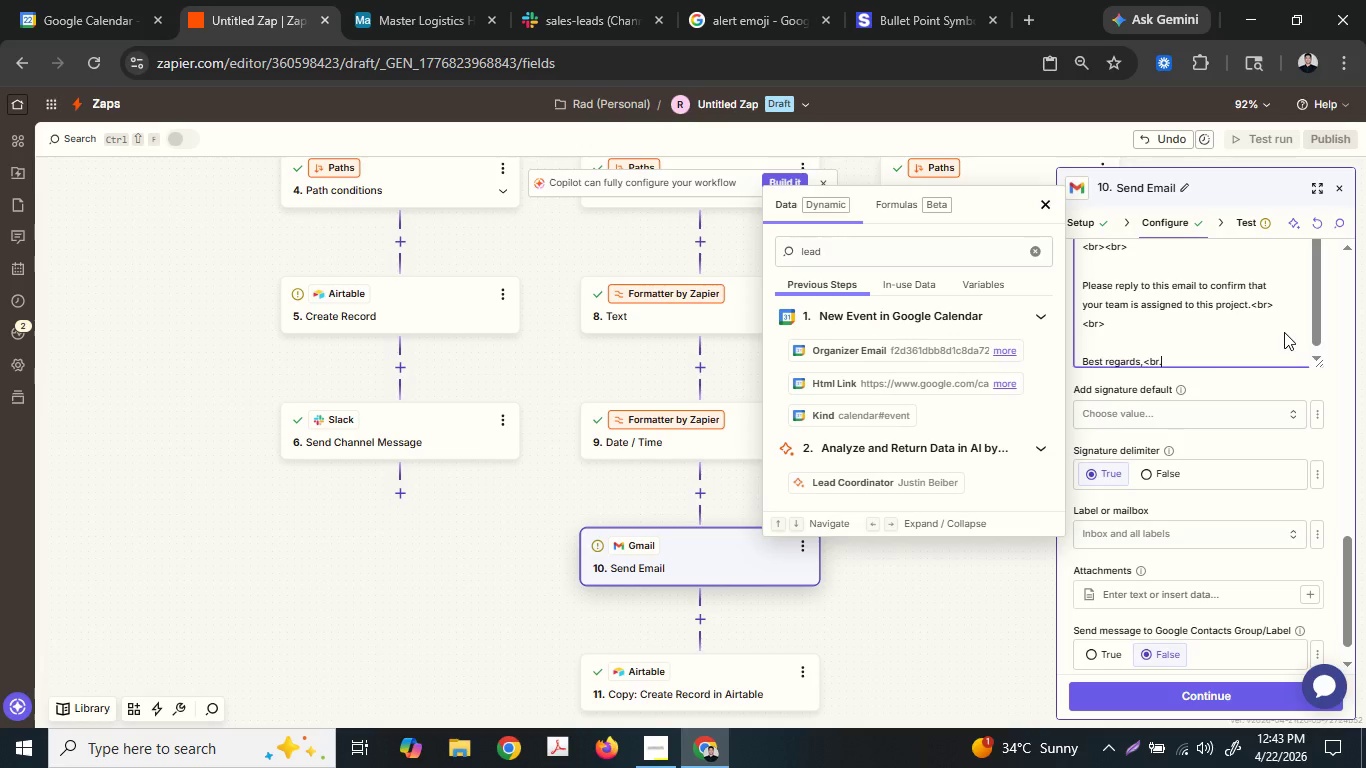 
key(Shift+Backspace)
 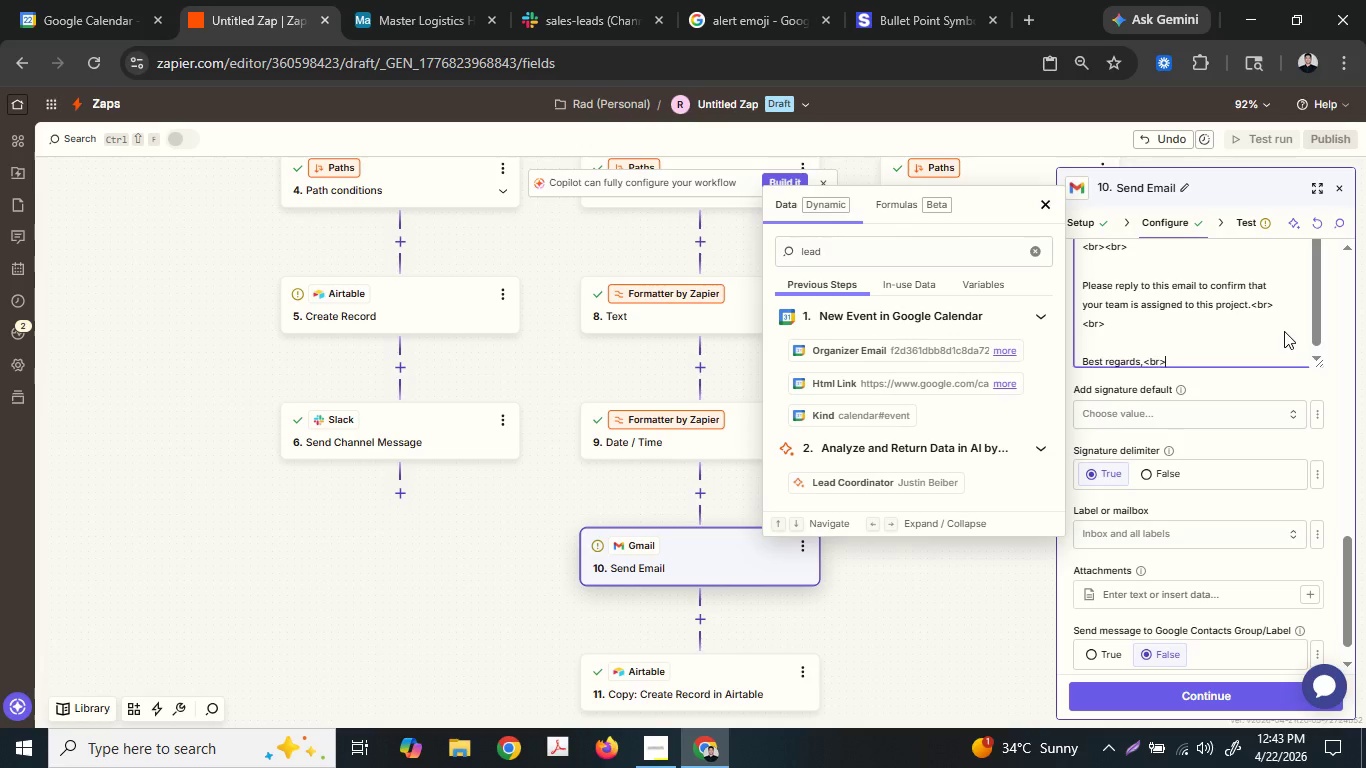 
key(Shift+Period)
 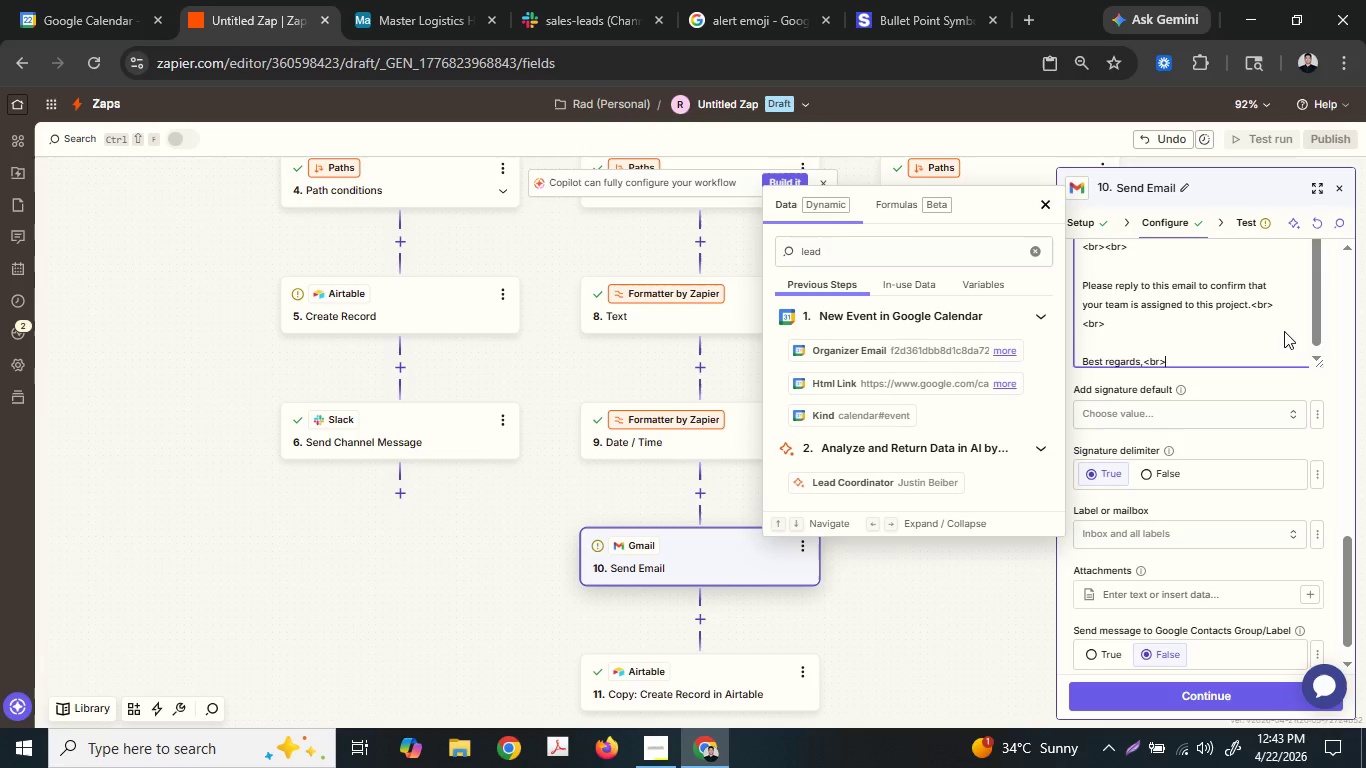 
key(Shift+ShiftLeft)
 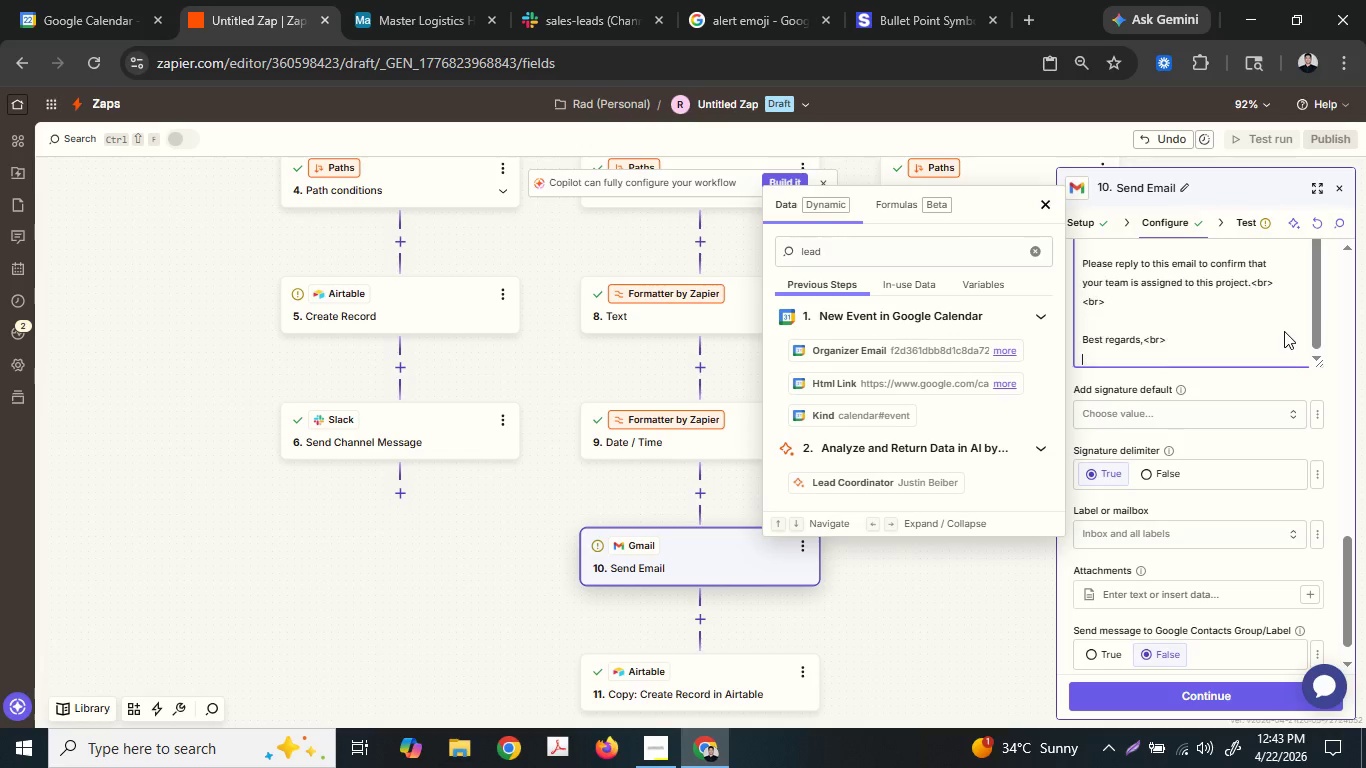 
key(Enter)
 